 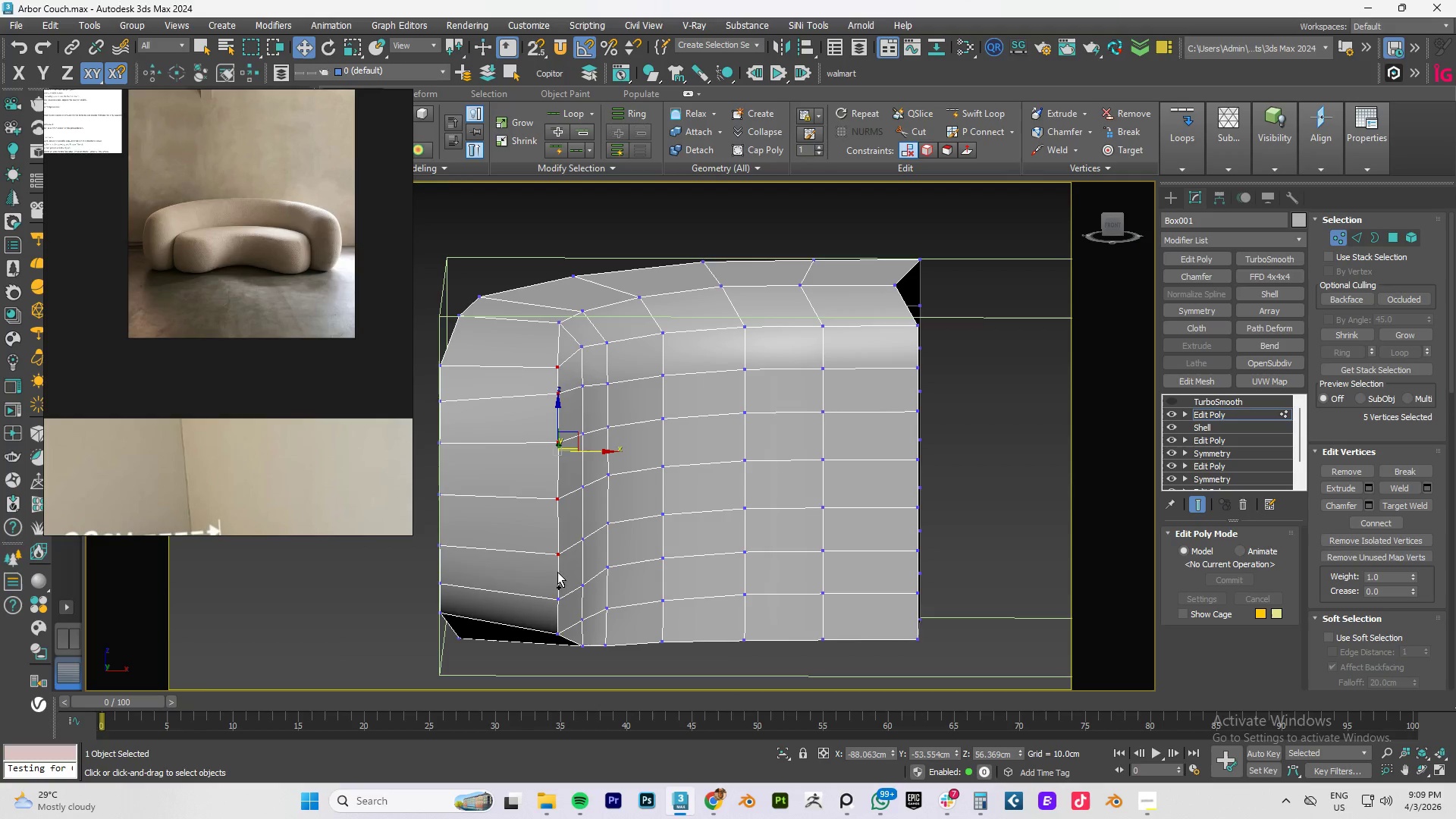 
hold_key(key=ControlLeft, duration=0.84)
left_click([557, 604])
 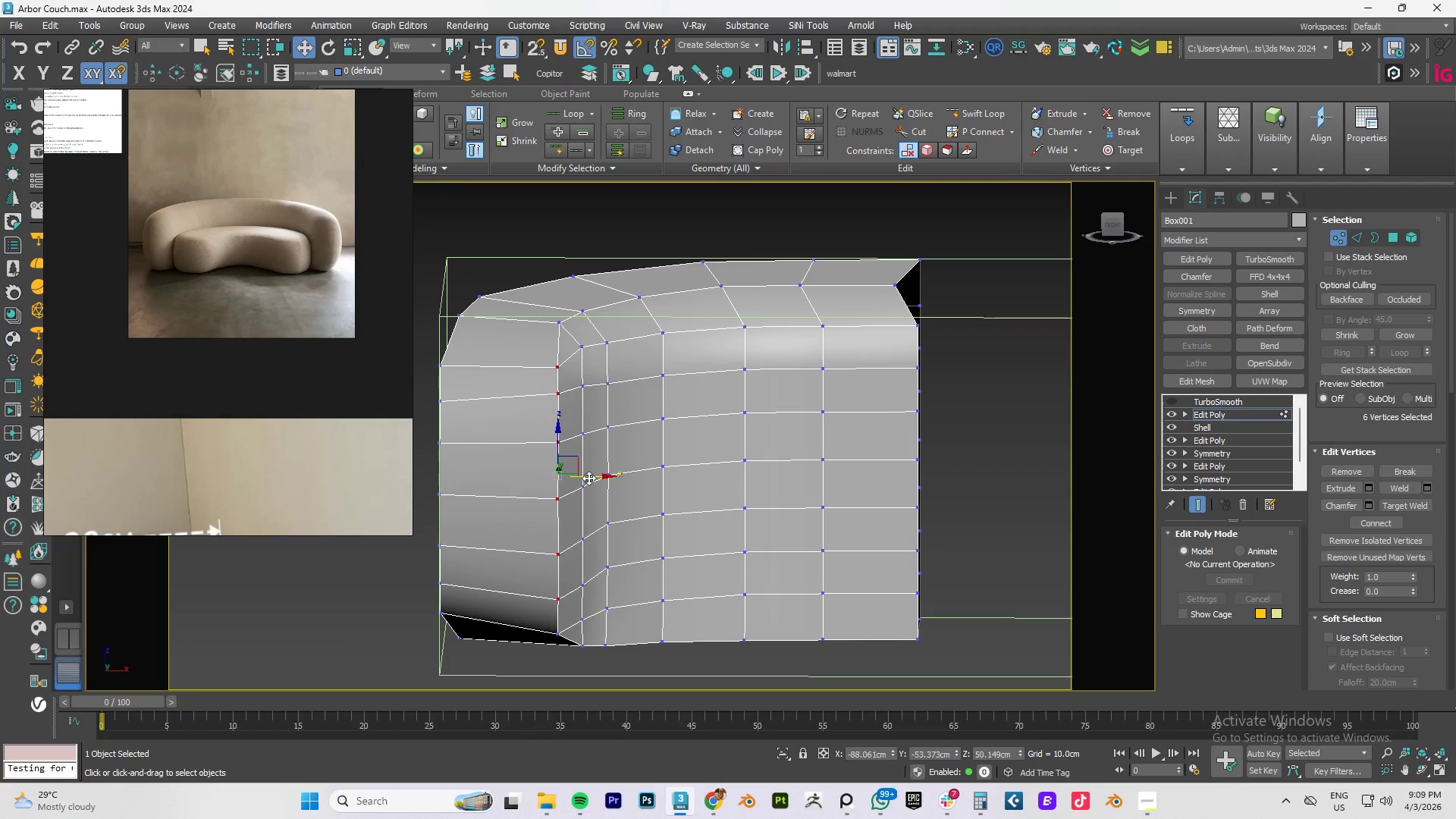 
left_click_drag(start_coordinate=[592, 476], to_coordinate=[564, 475])
 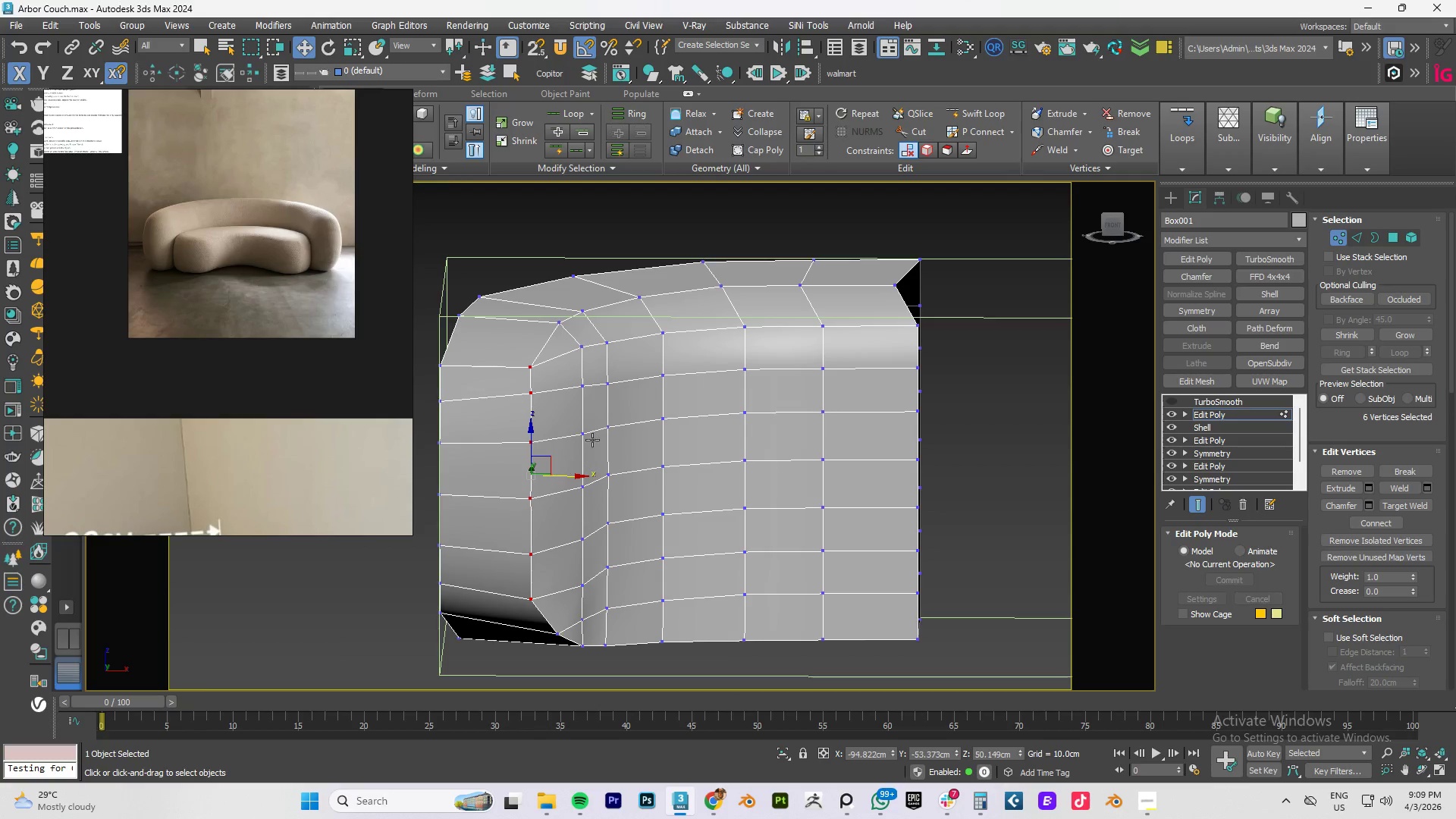 
hold_key(key=AltLeft, duration=1.05)
 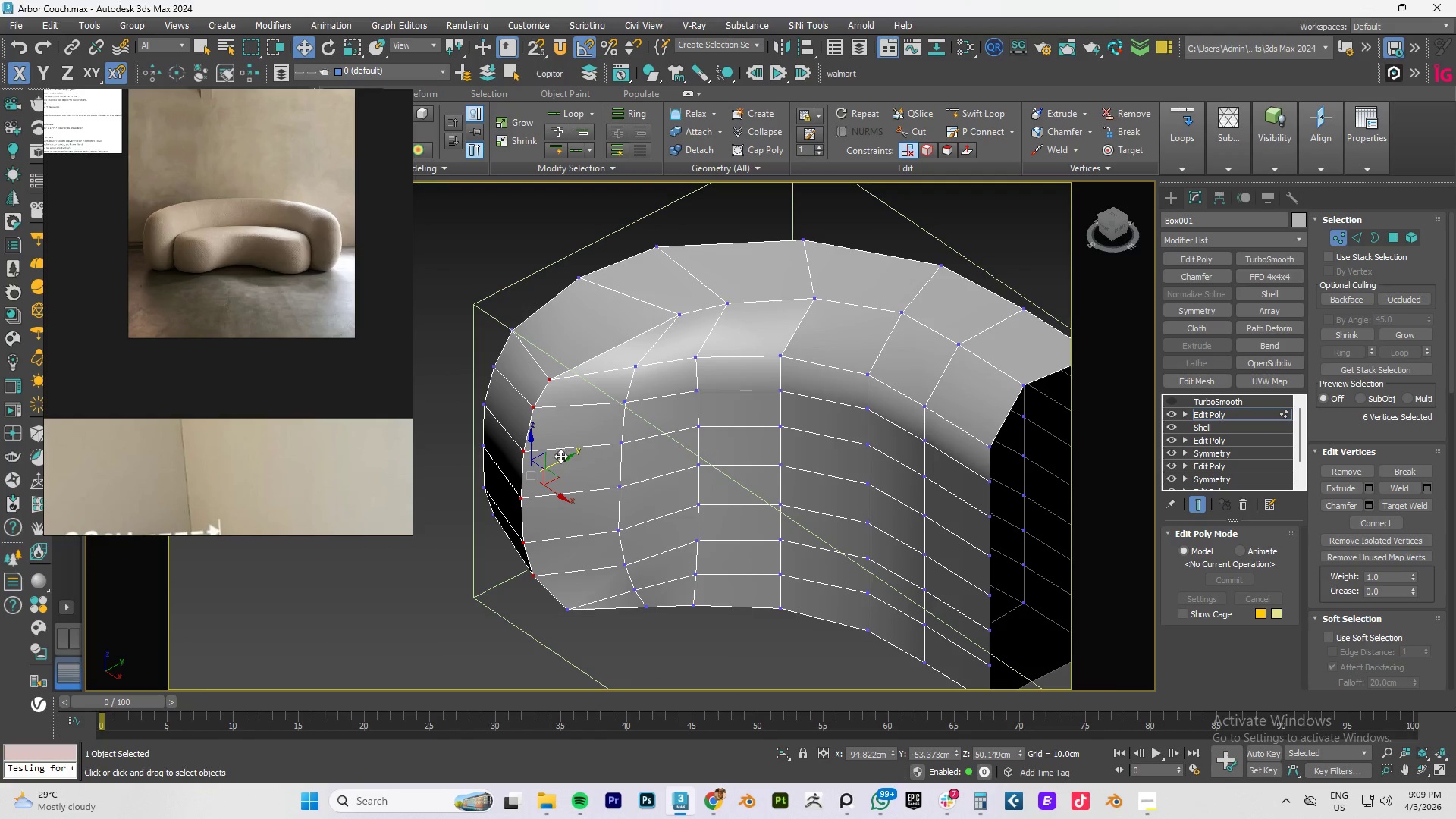 
left_click_drag(start_coordinate=[560, 457], to_coordinate=[582, 443])
 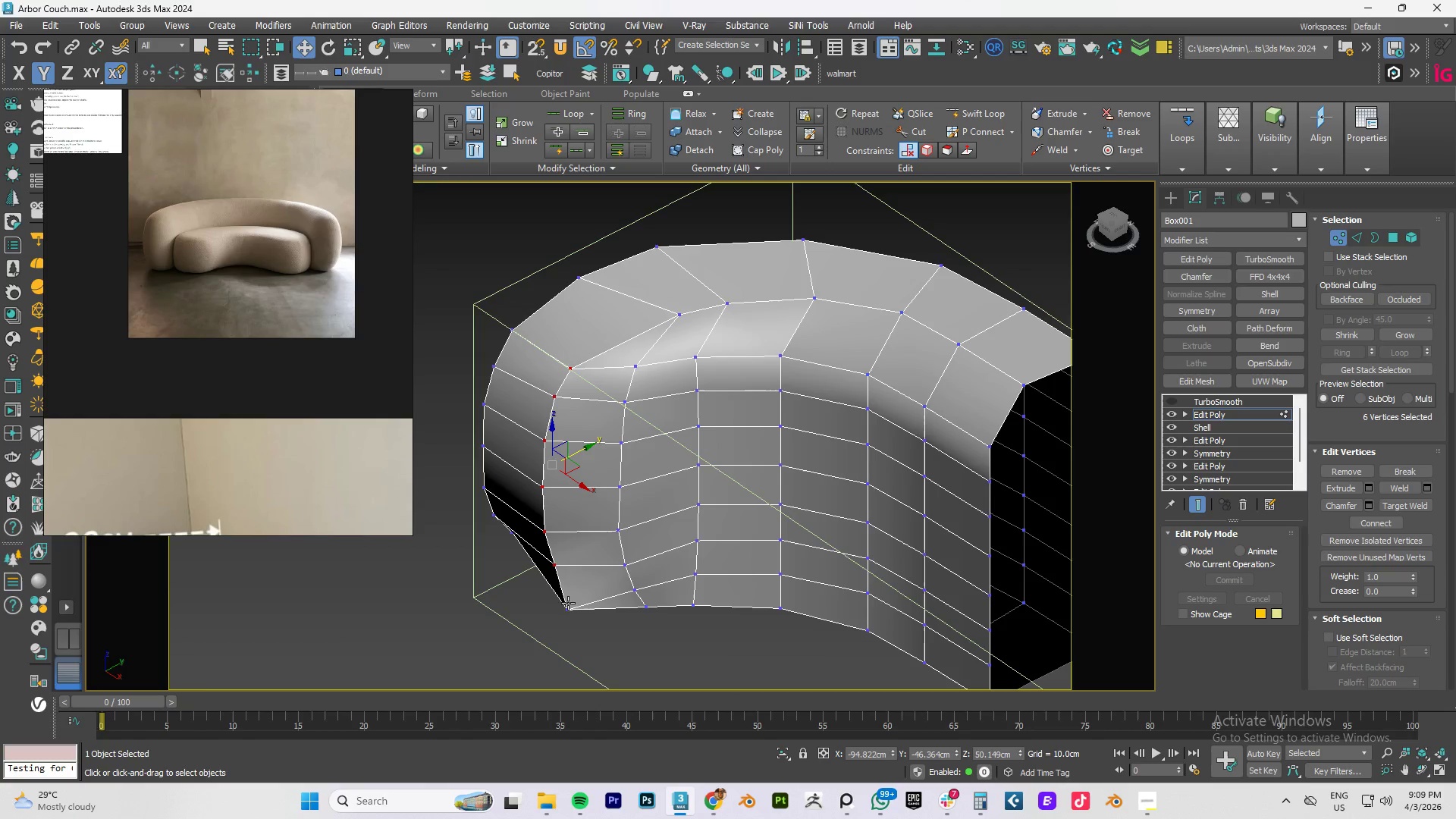 
left_click([567, 607])
 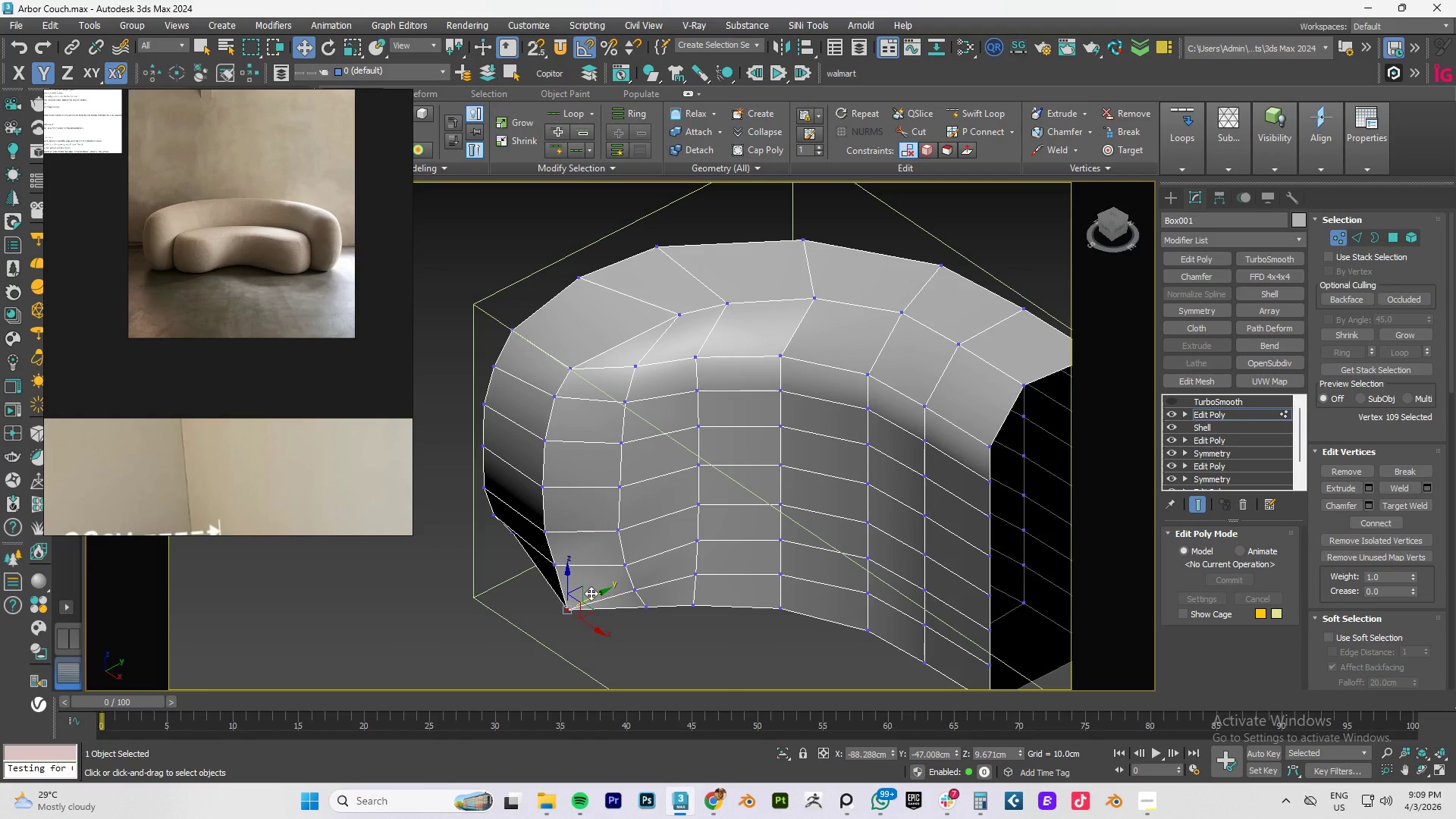 
left_click_drag(start_coordinate=[592, 593], to_coordinate=[604, 583])
 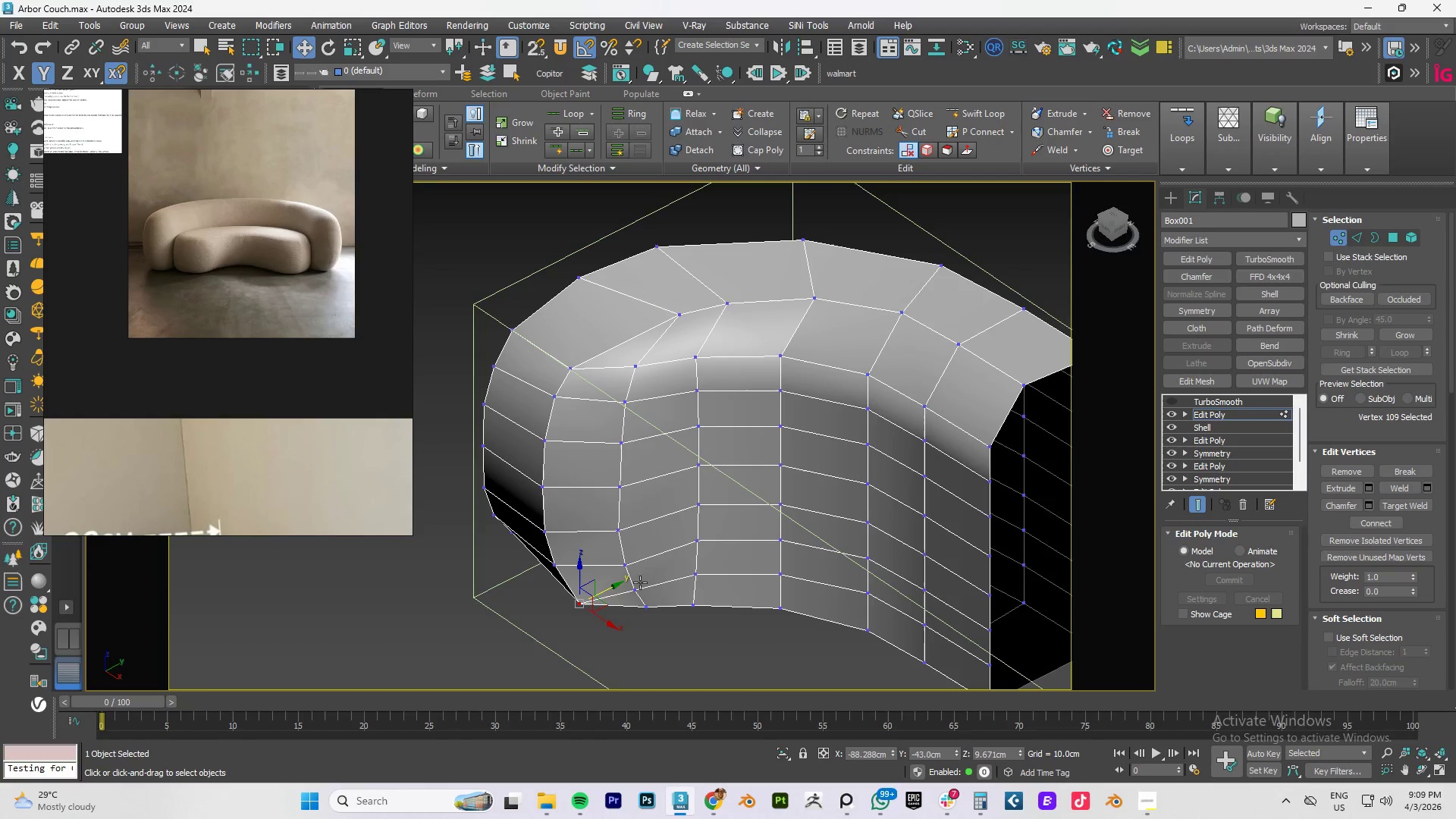 
hold_key(key=AltLeft, duration=1.31)
 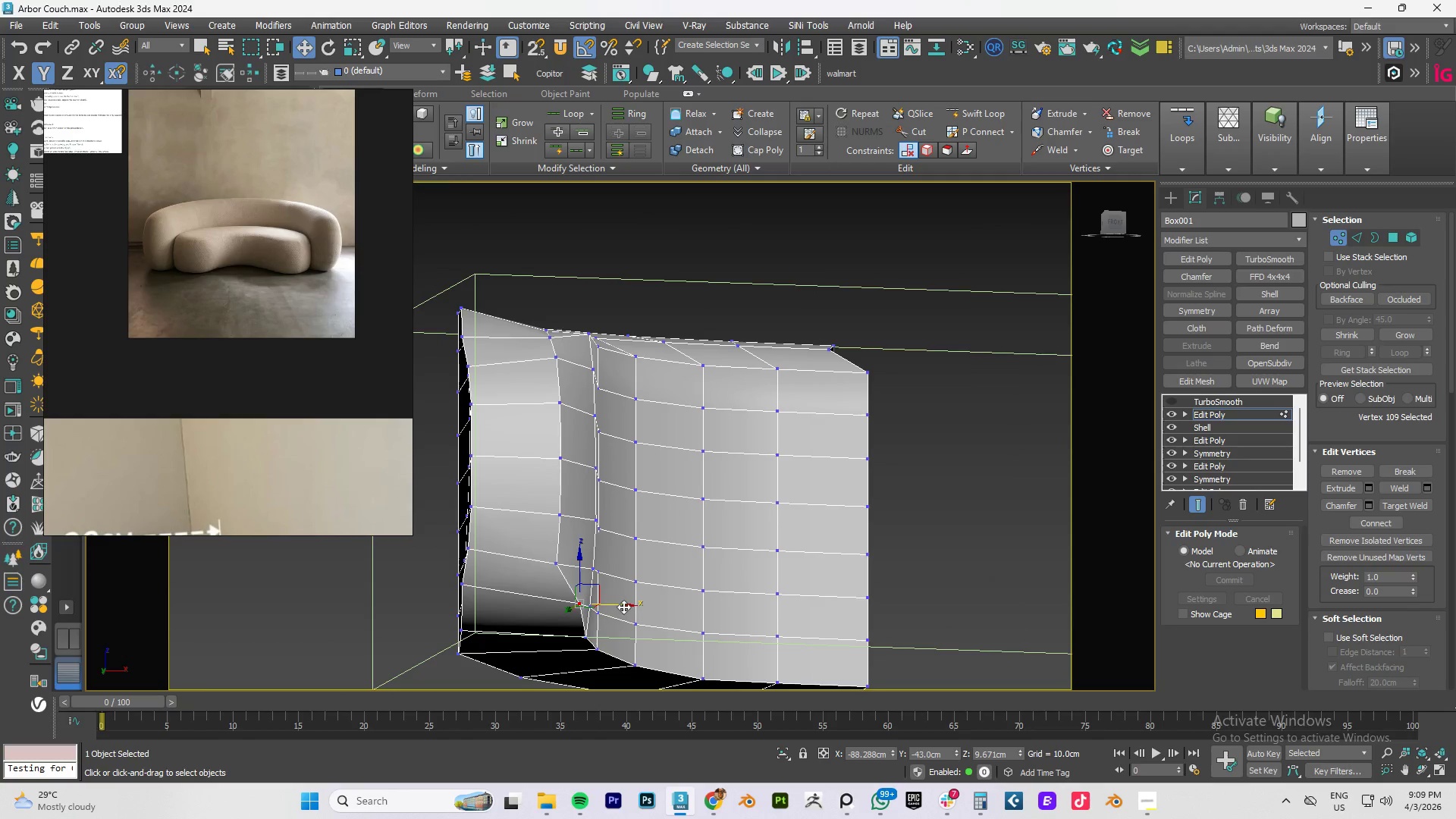 
left_click_drag(start_coordinate=[622, 606], to_coordinate=[606, 604])
 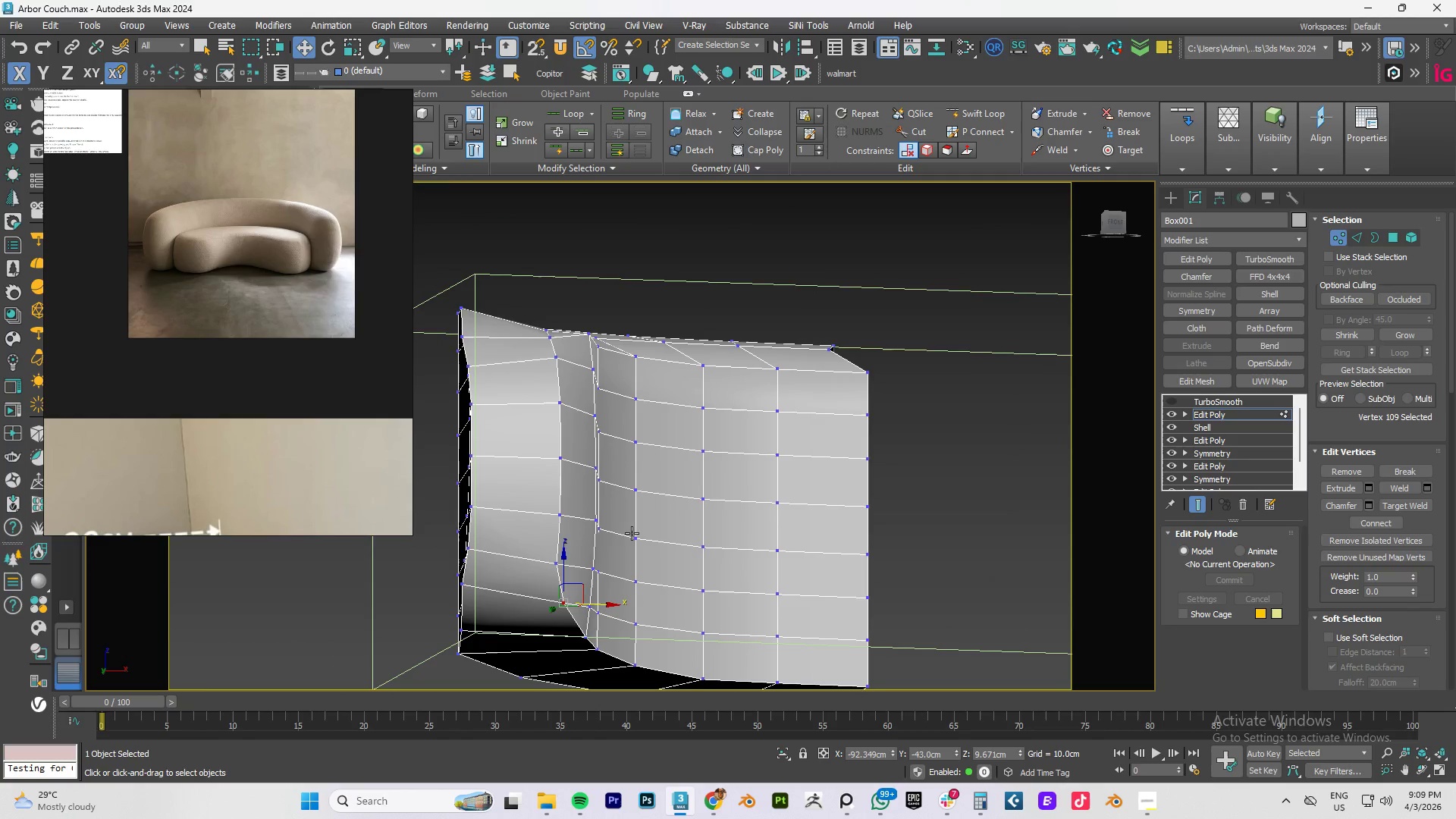 
hold_key(key=AltLeft, duration=0.83)
 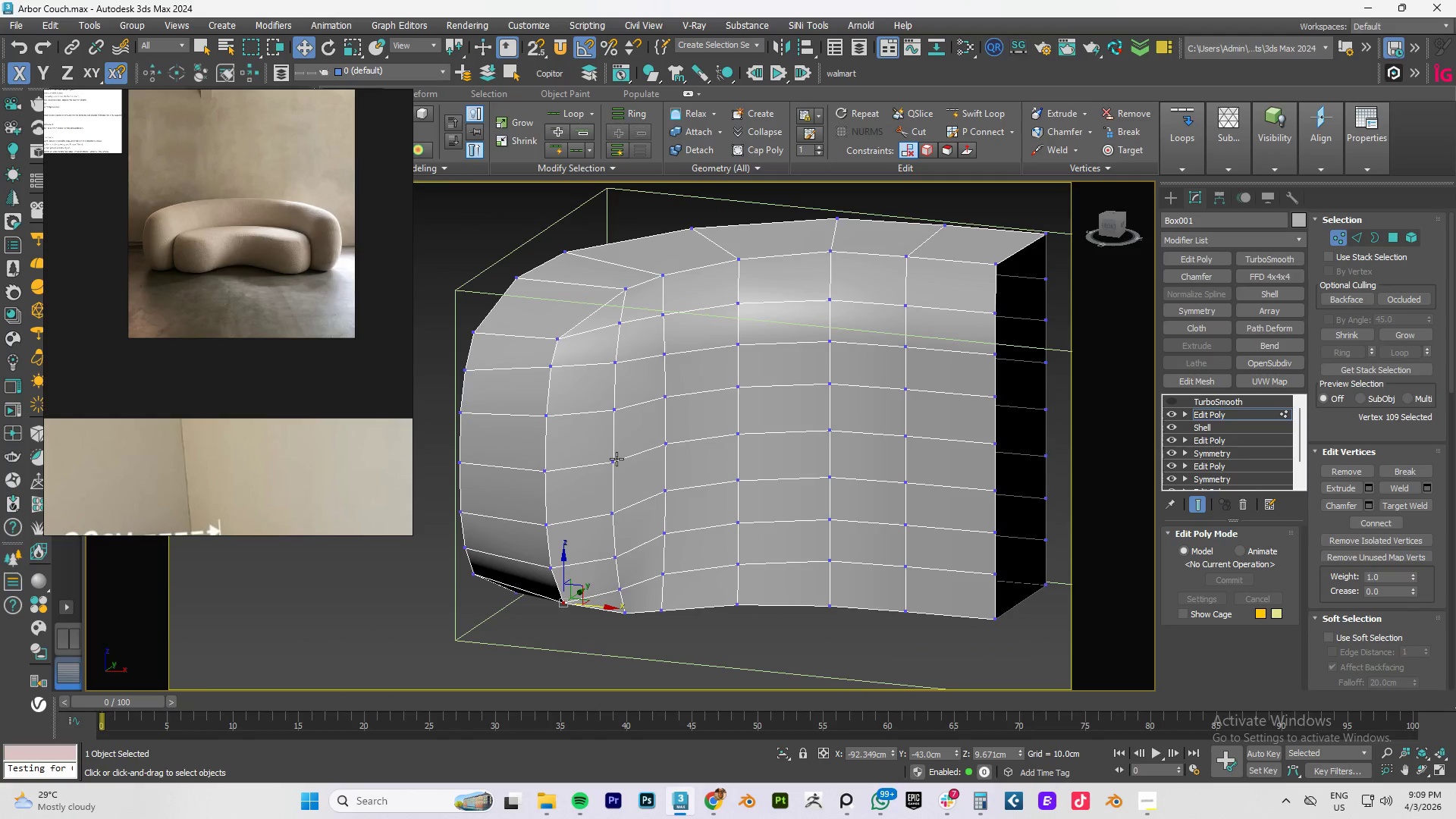 
left_click([615, 460])
 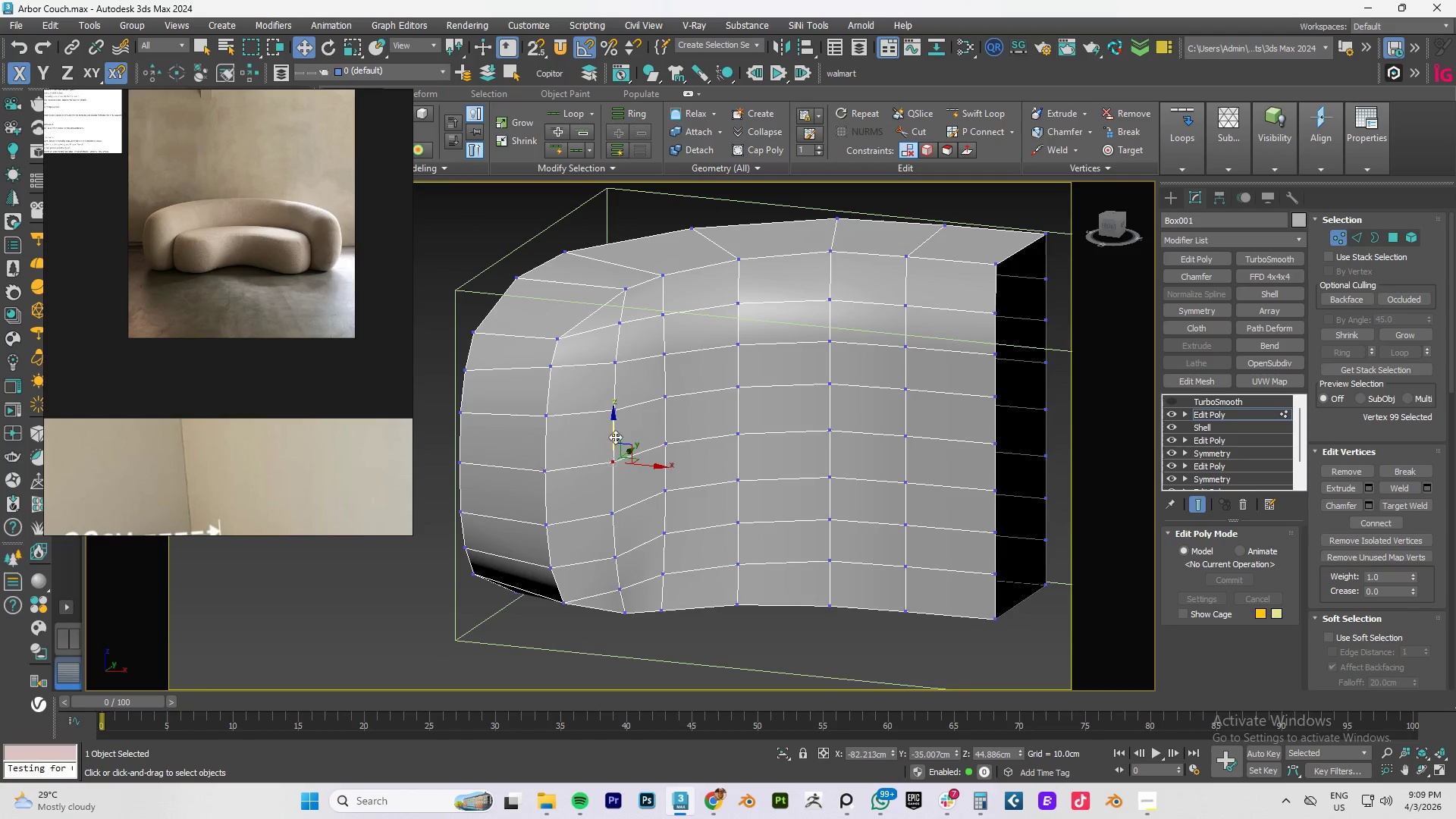 
hold_key(key=ControlLeft, duration=1.5)
left_click([617, 410])
 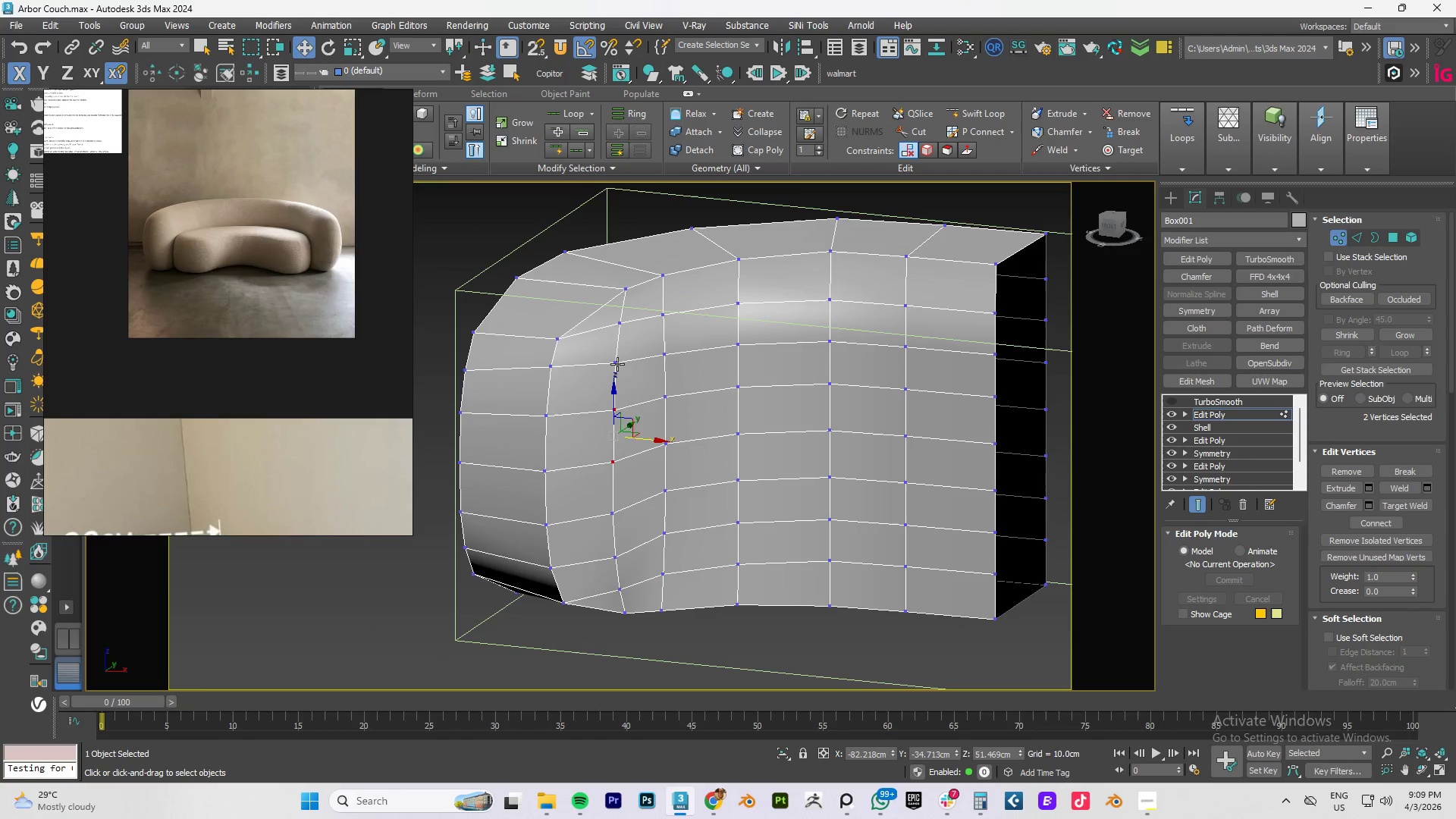 
double_click([617, 359])
 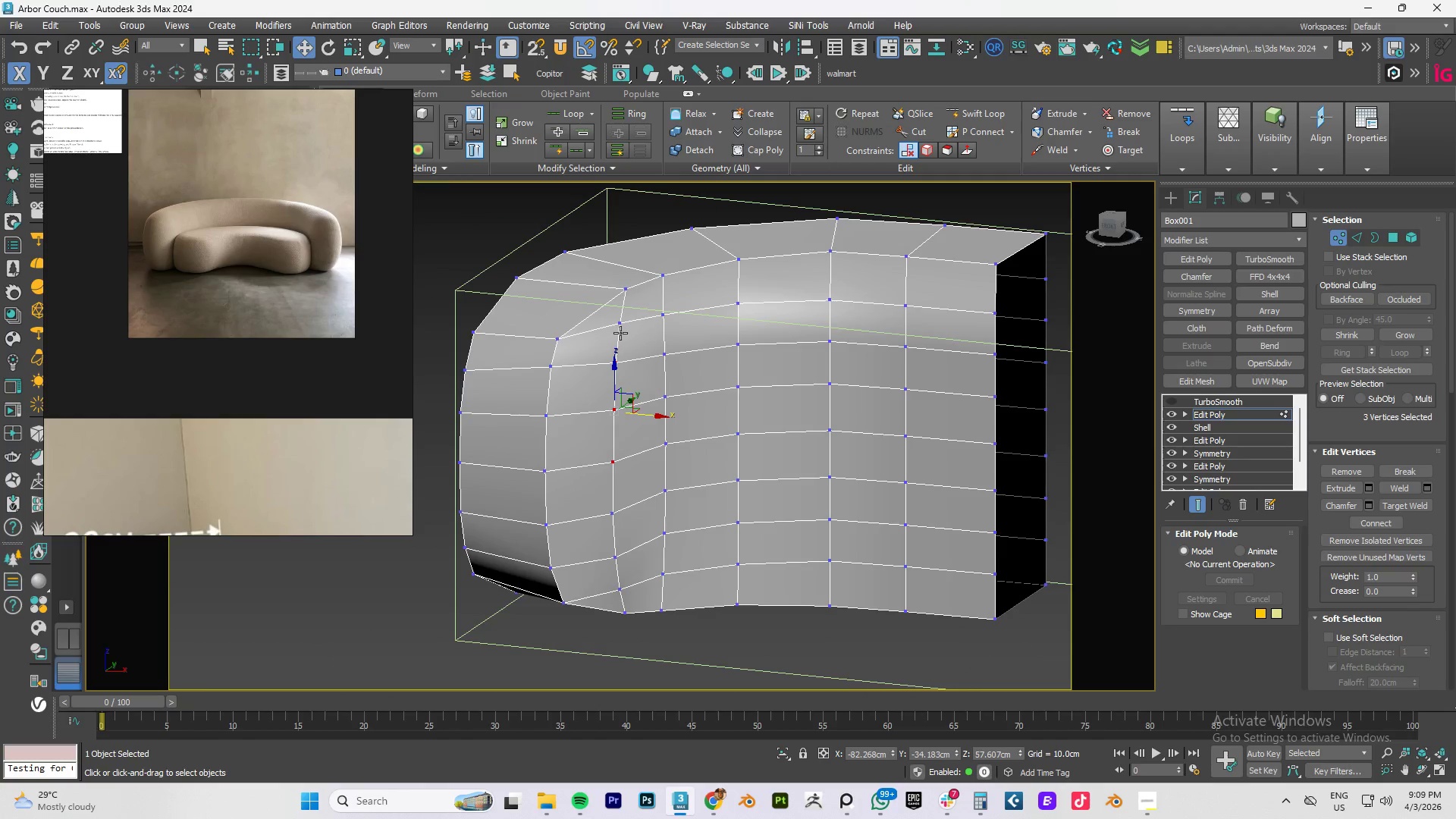 
left_click([620, 331])
 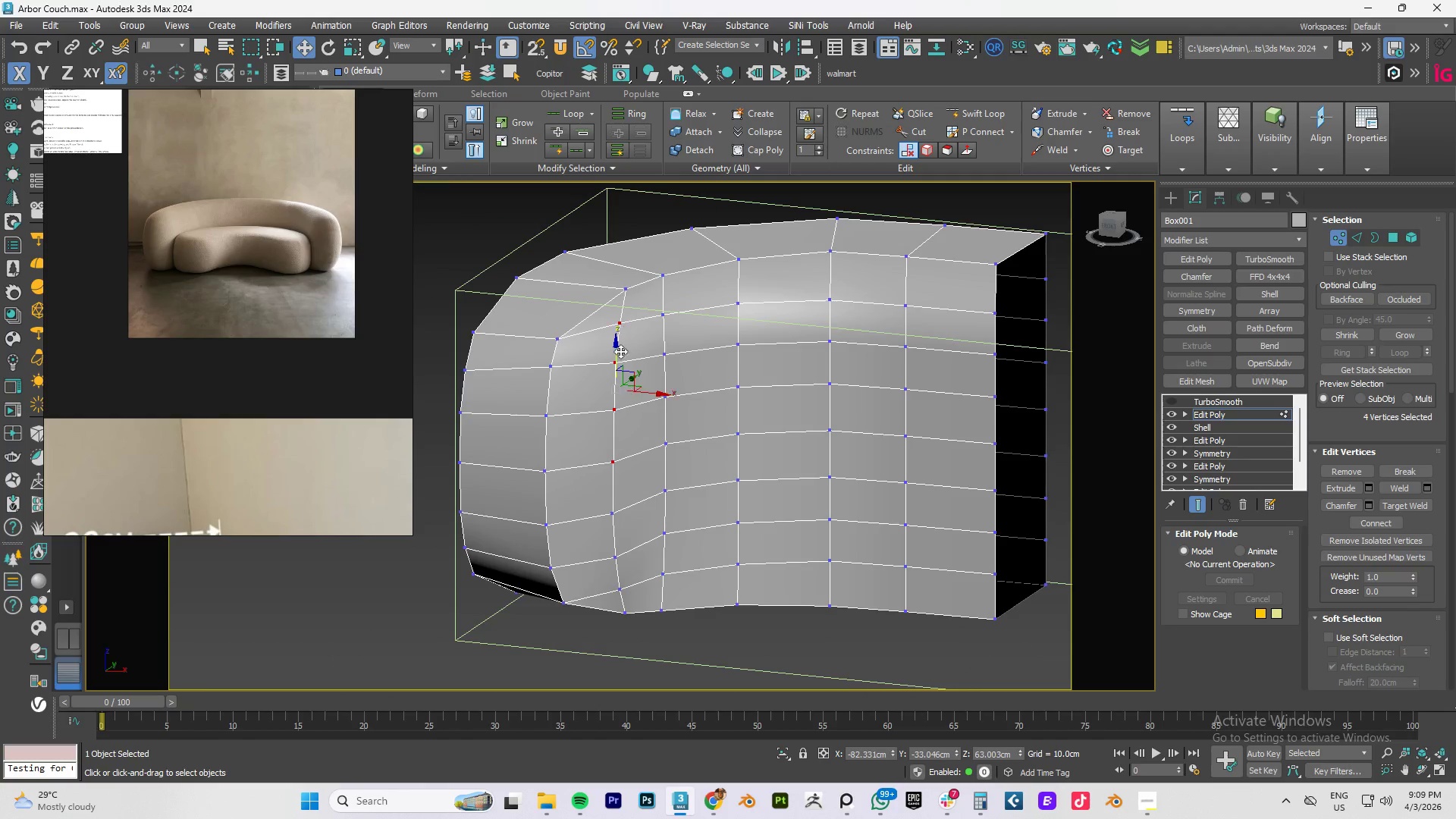 
hold_key(key=ControlLeft, duration=1.51)
 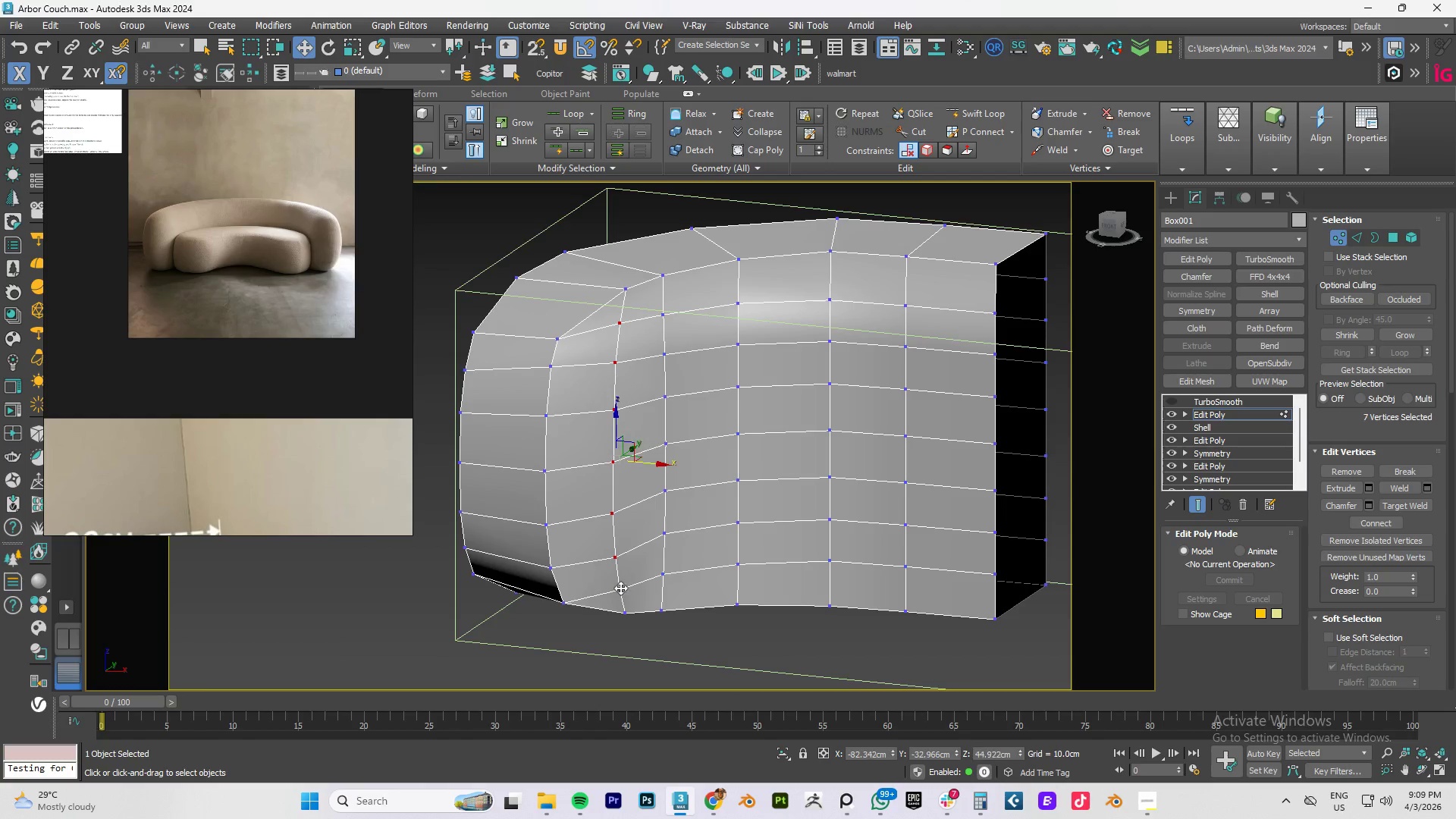 
hold_key(key=ControlLeft, duration=0.81)
left_click([620, 588])
 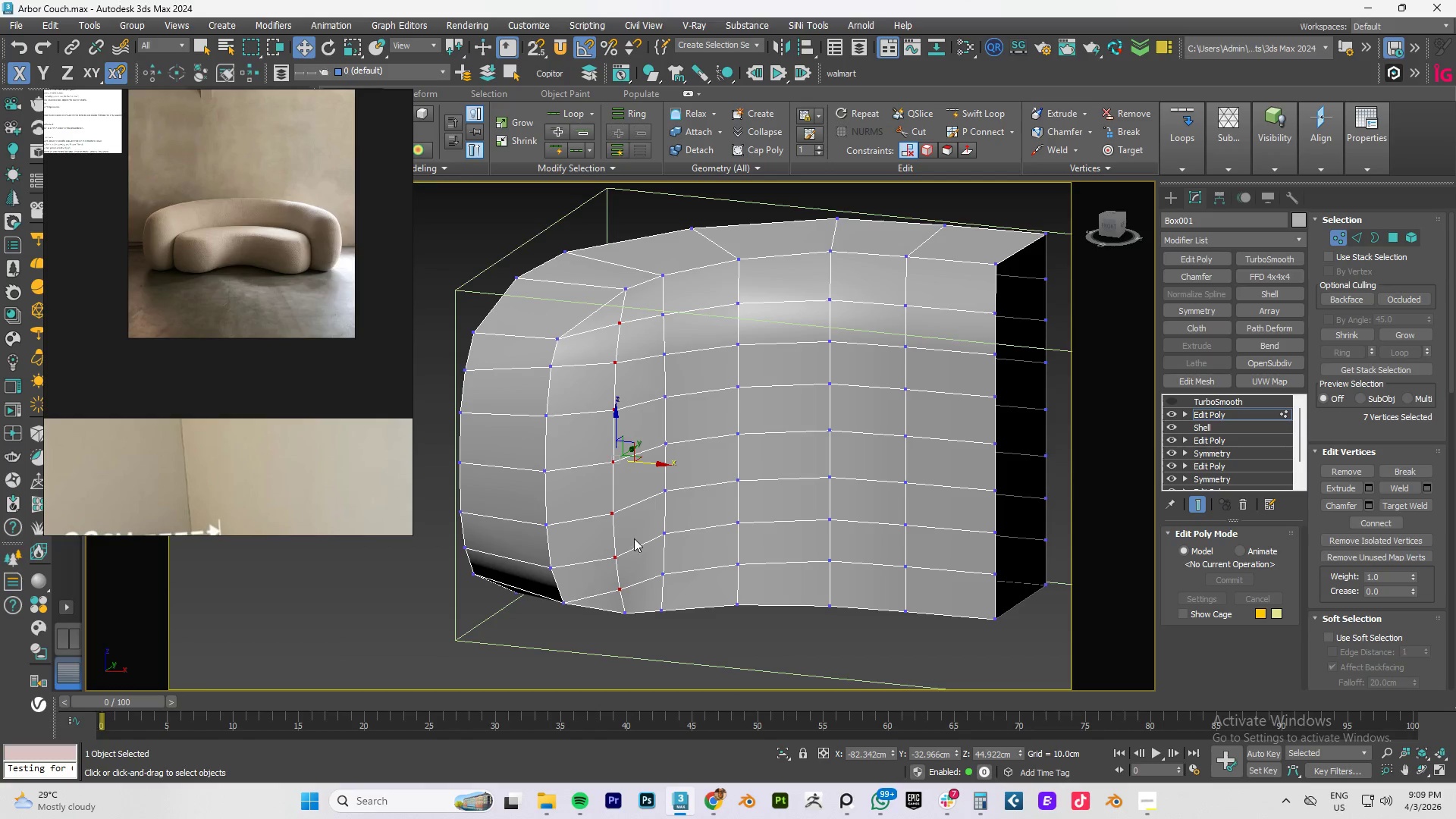 
hold_key(key=AltLeft, duration=0.64)
 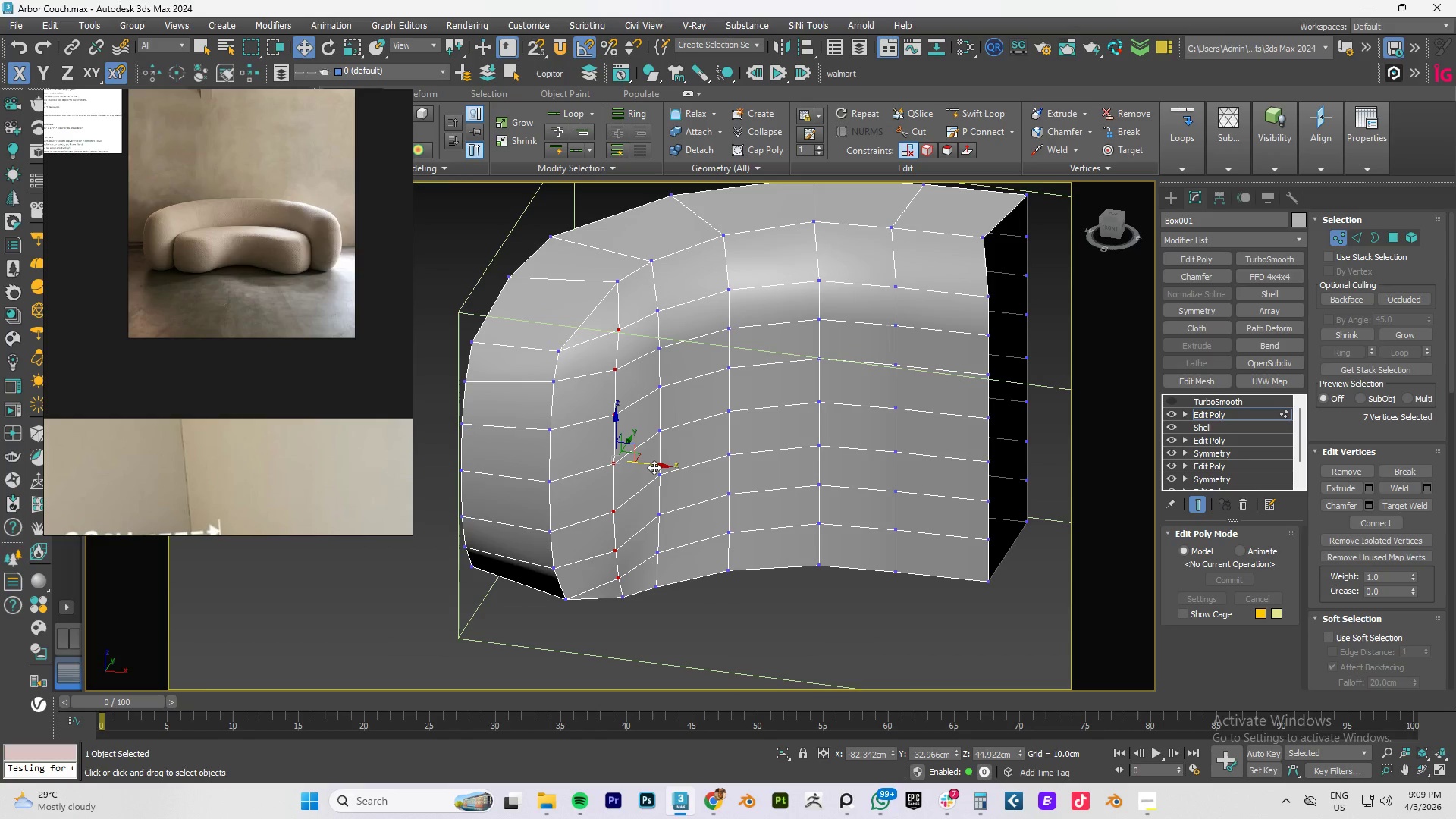 
left_click_drag(start_coordinate=[654, 467], to_coordinate=[644, 460])
 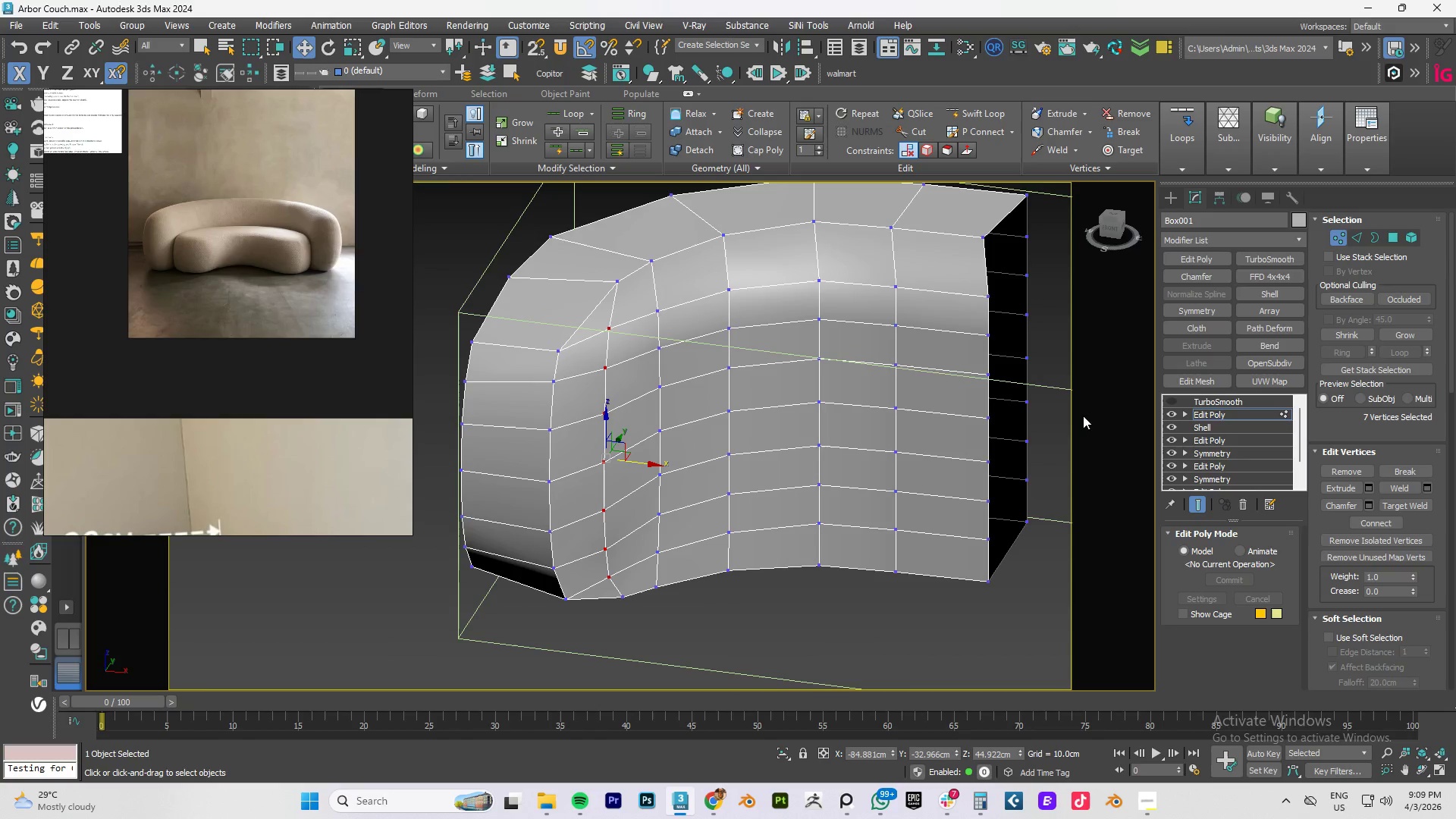 
left_click([1213, 413])
 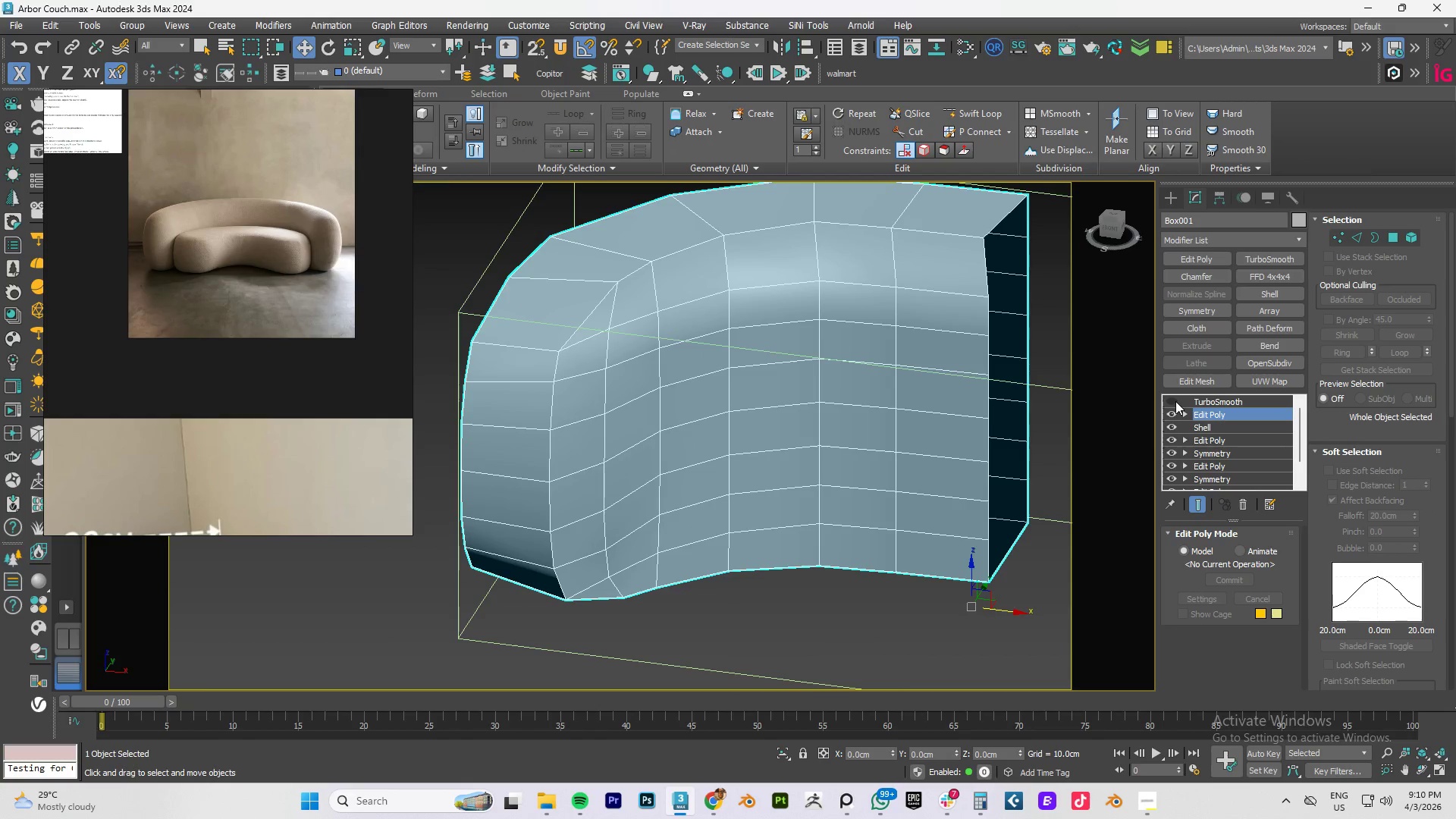 
left_click([1175, 401])
 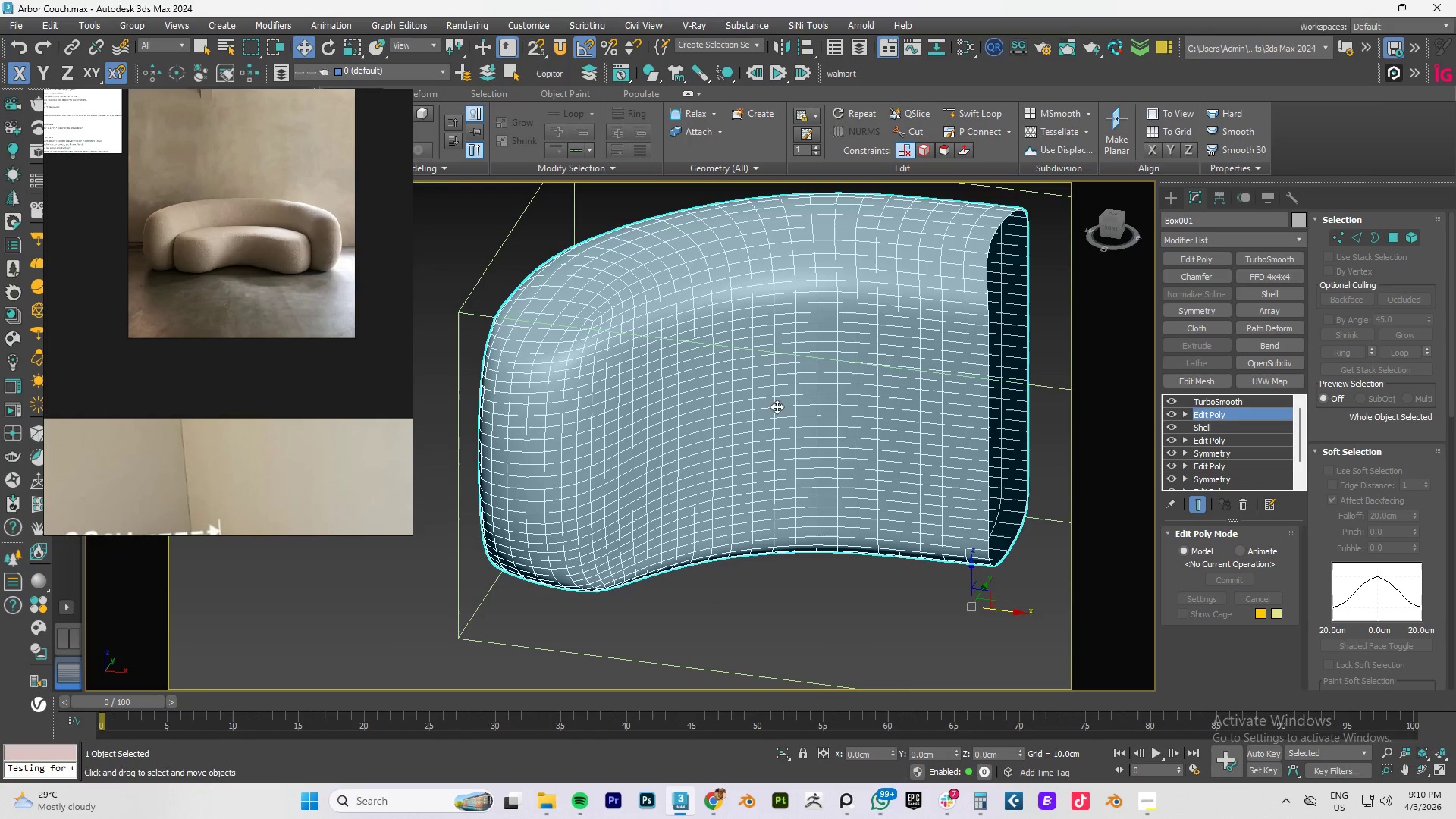 
hold_key(key=AltLeft, duration=1.5)
 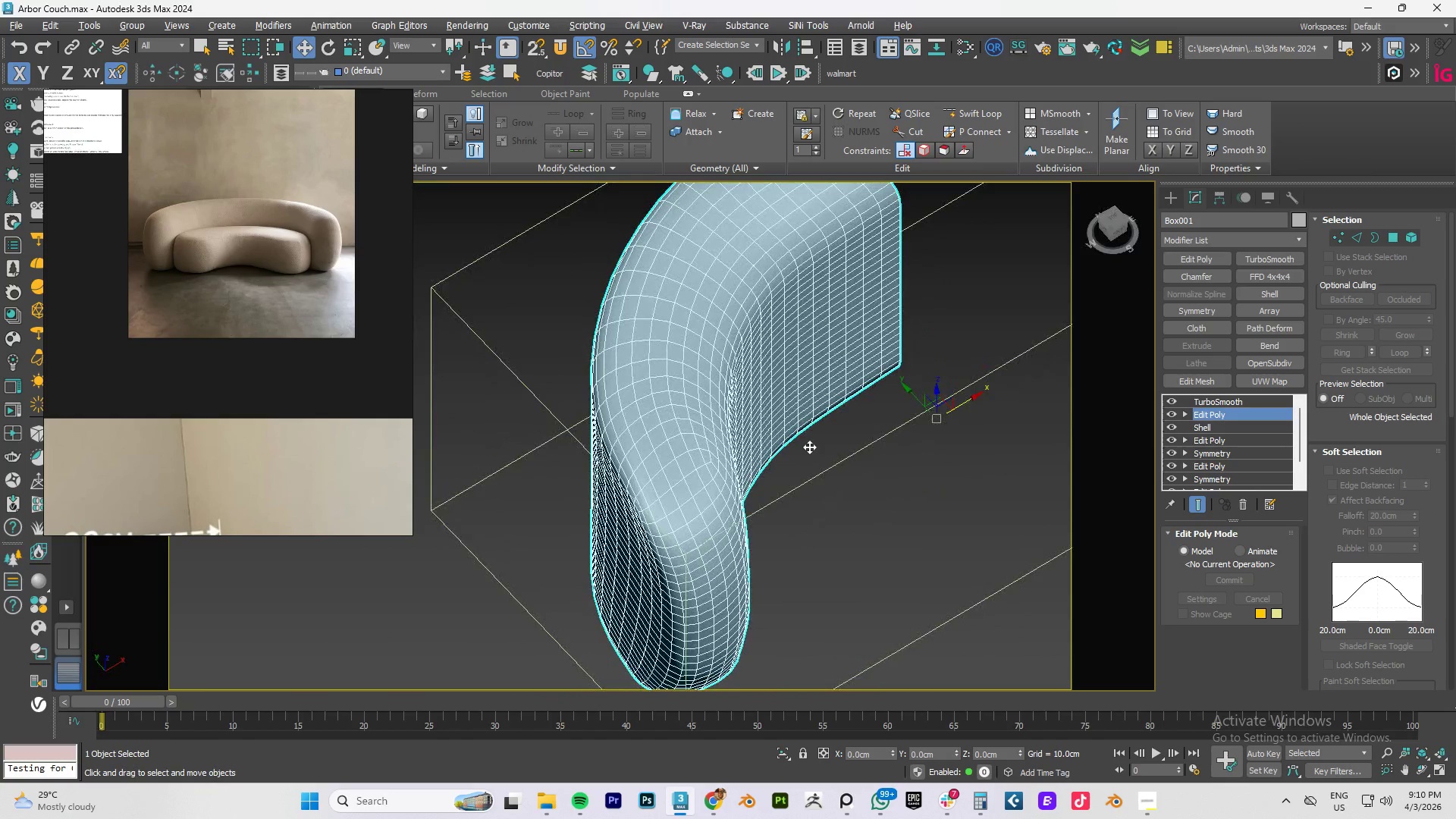 
hold_key(key=AltLeft, duration=1.52)
 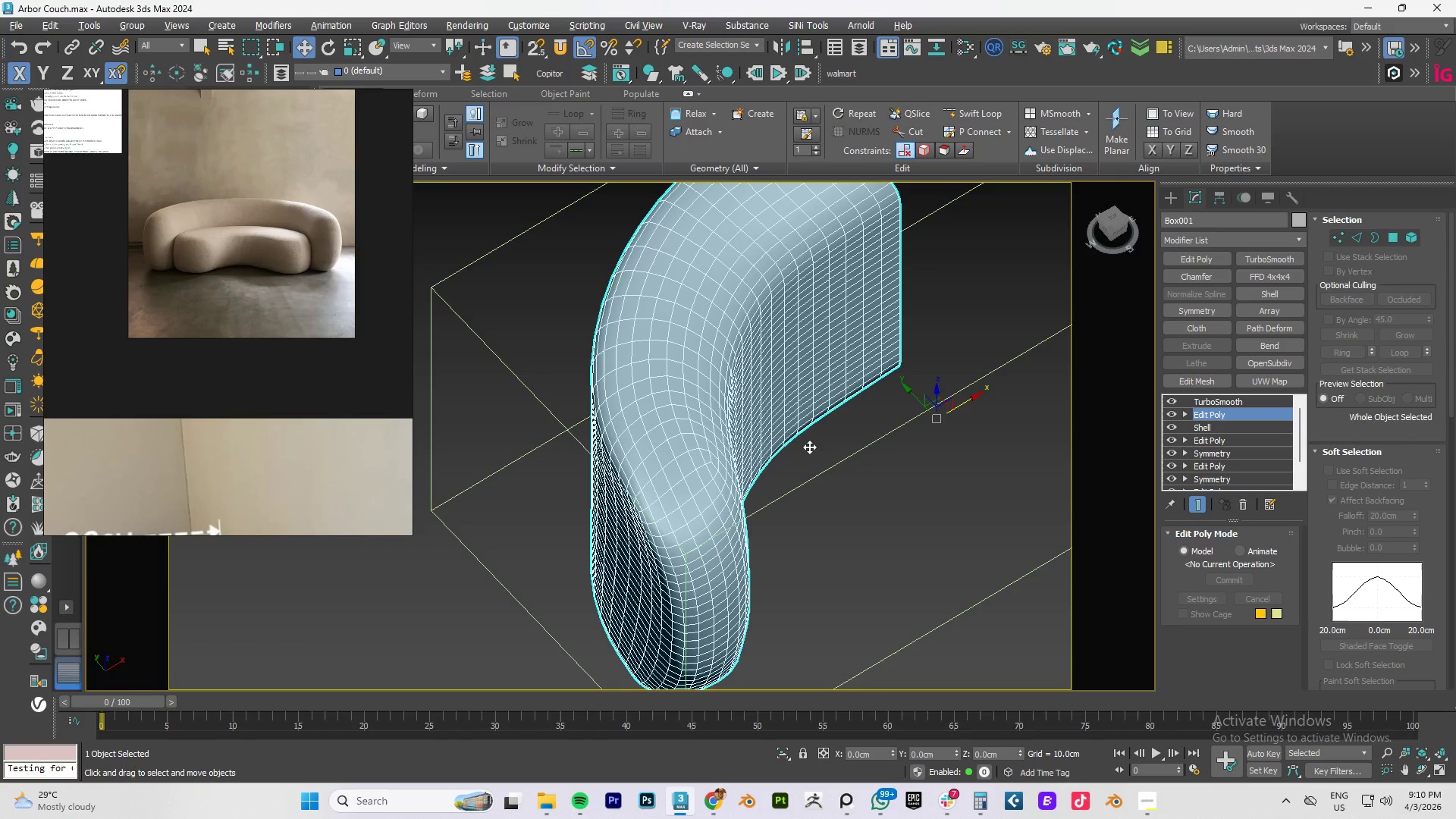 
hold_key(key=AltLeft, duration=1.16)
 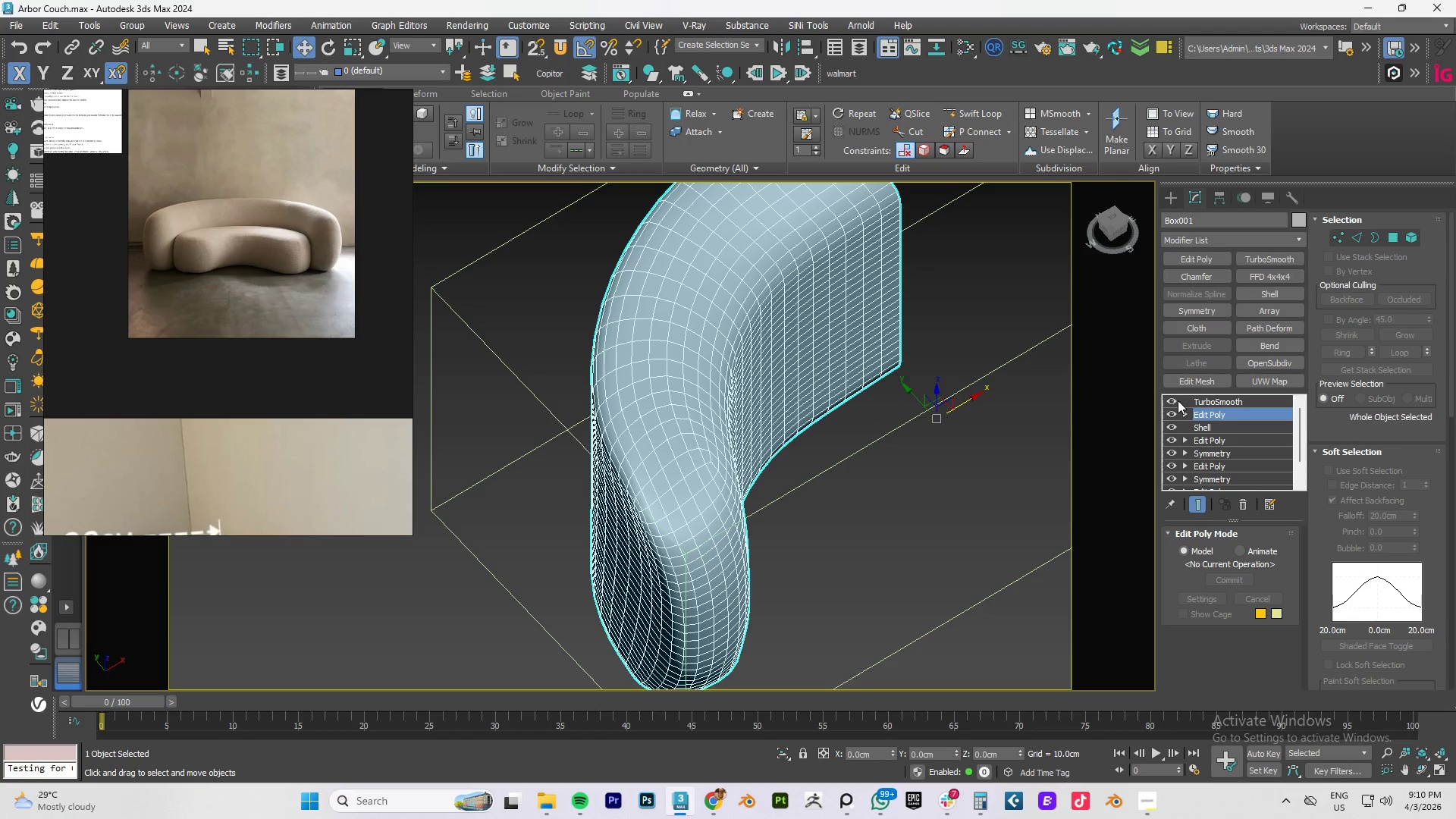 
left_click([1178, 400])
 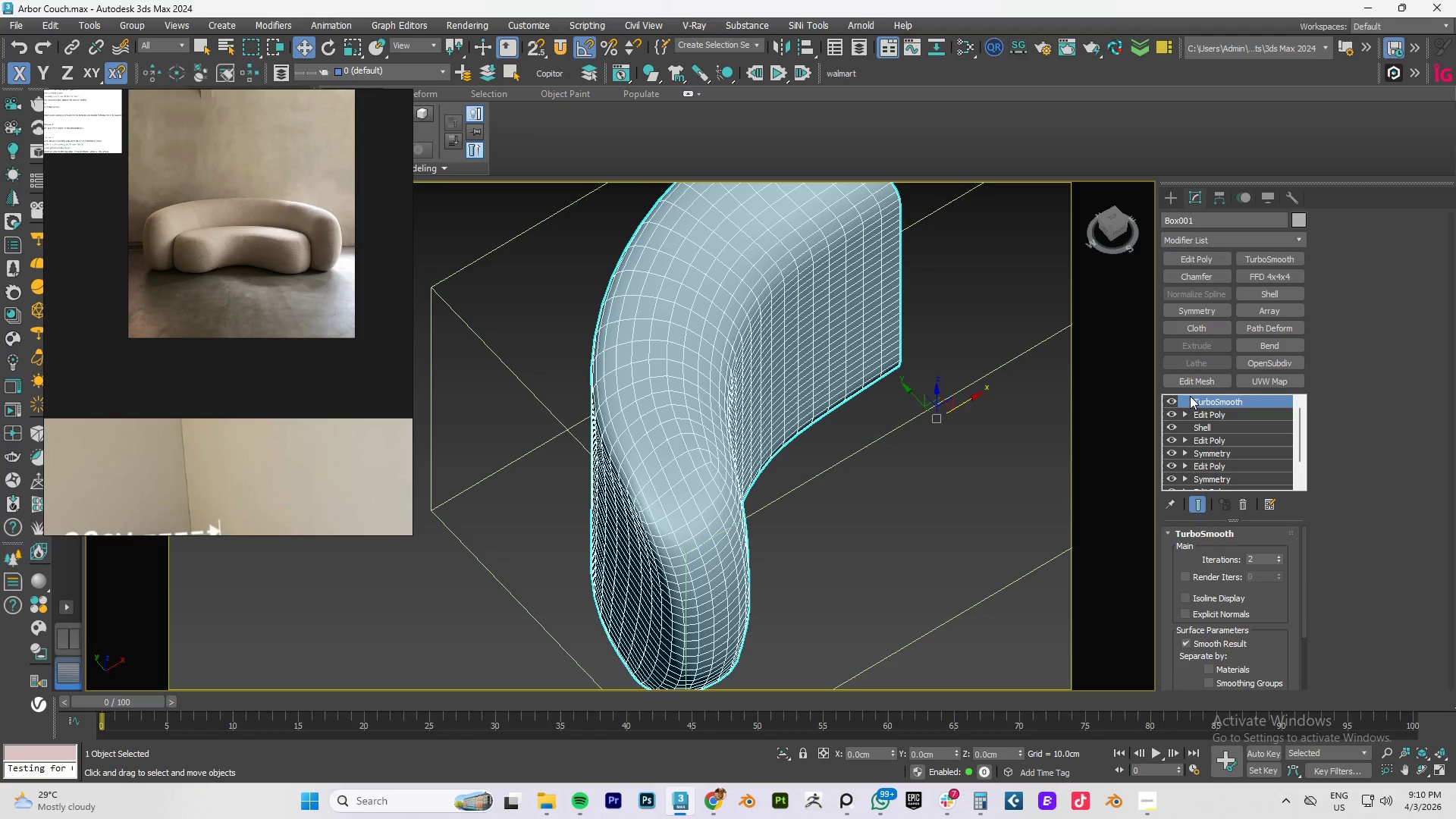 
left_click([1169, 397])
 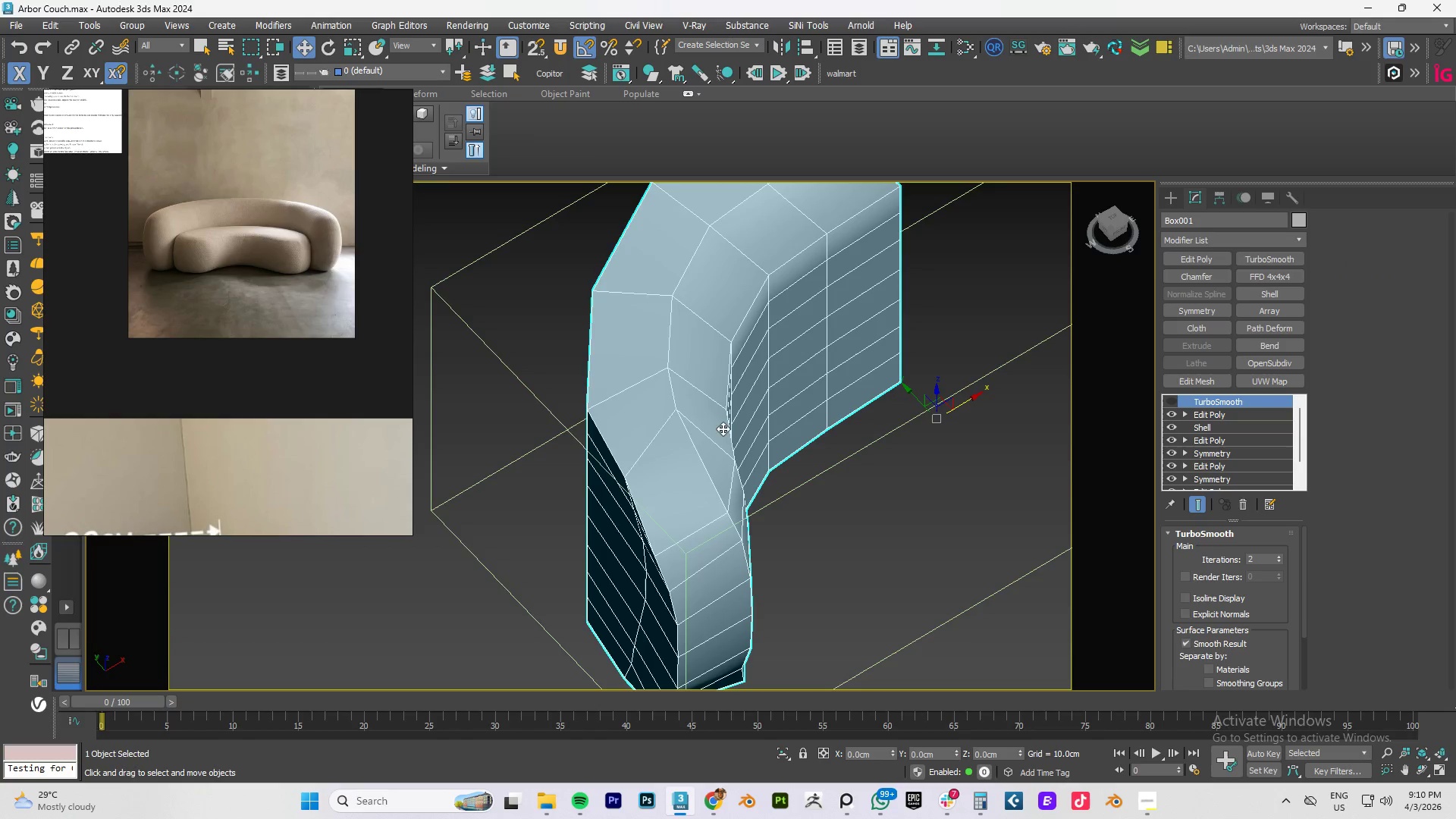 
hold_key(key=AltLeft, duration=1.5)
 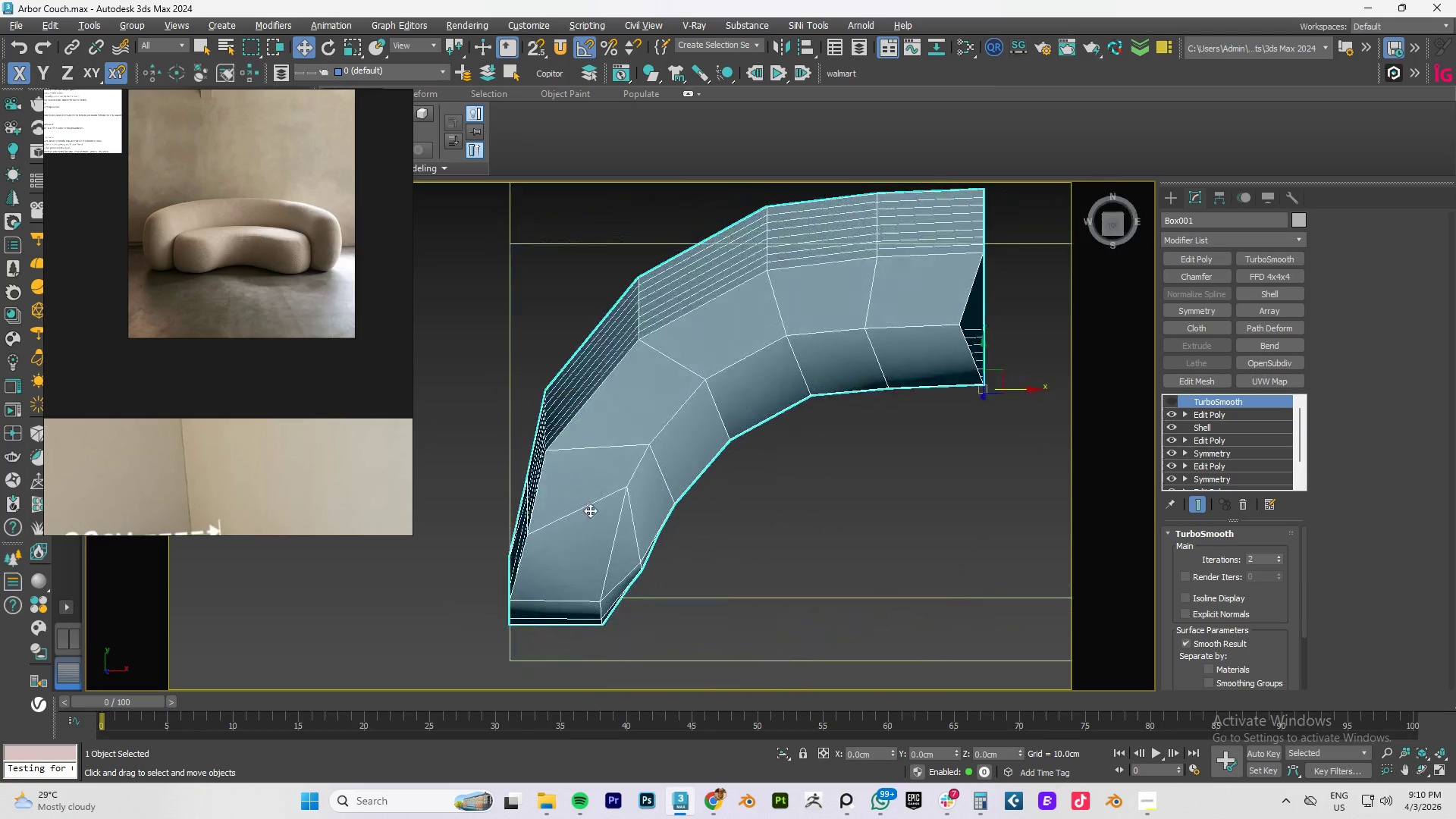 
hold_key(key=AltLeft, duration=1.51)
 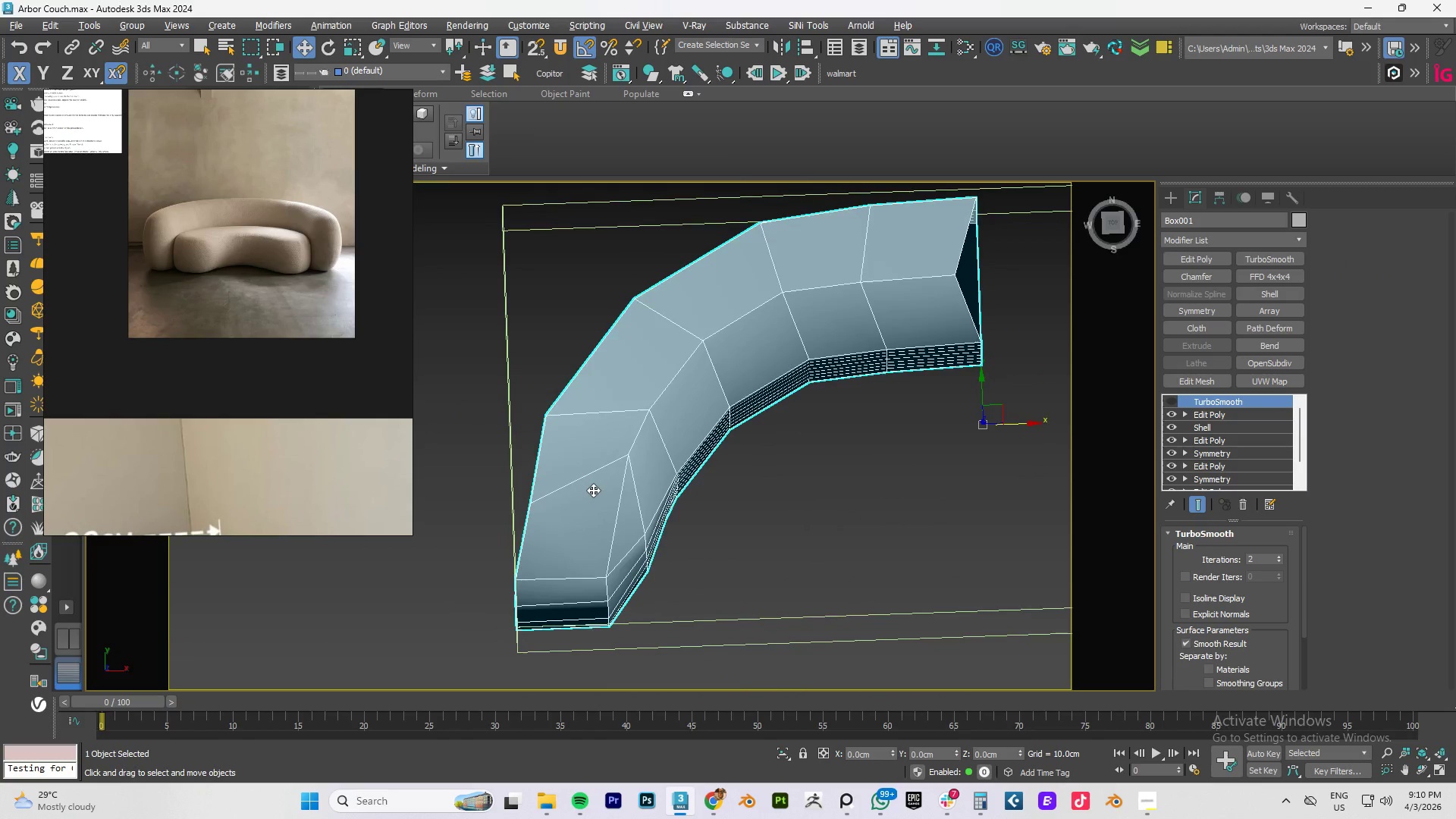 
key(Alt+AltLeft)
 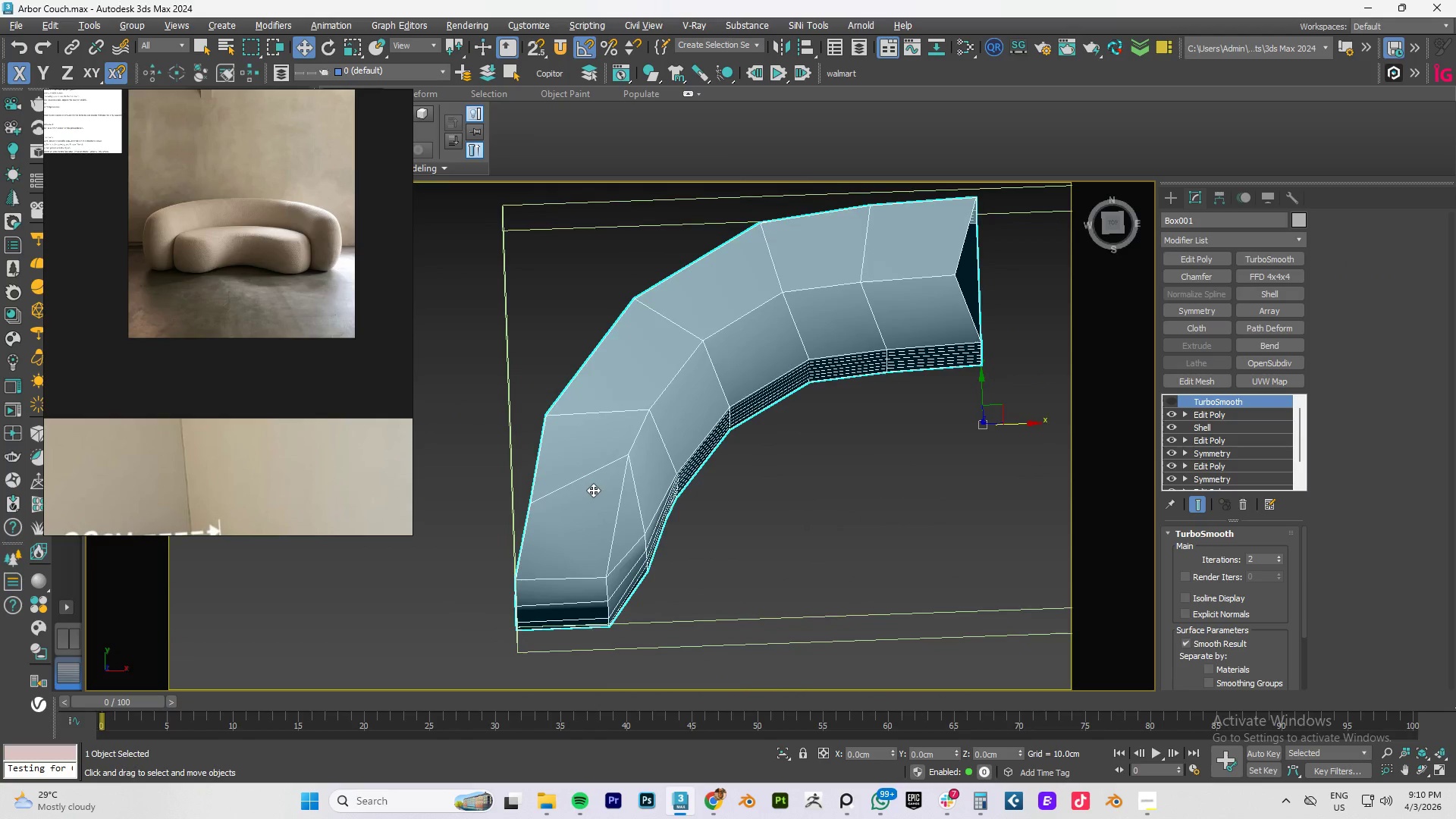 
key(Alt+AltLeft)
 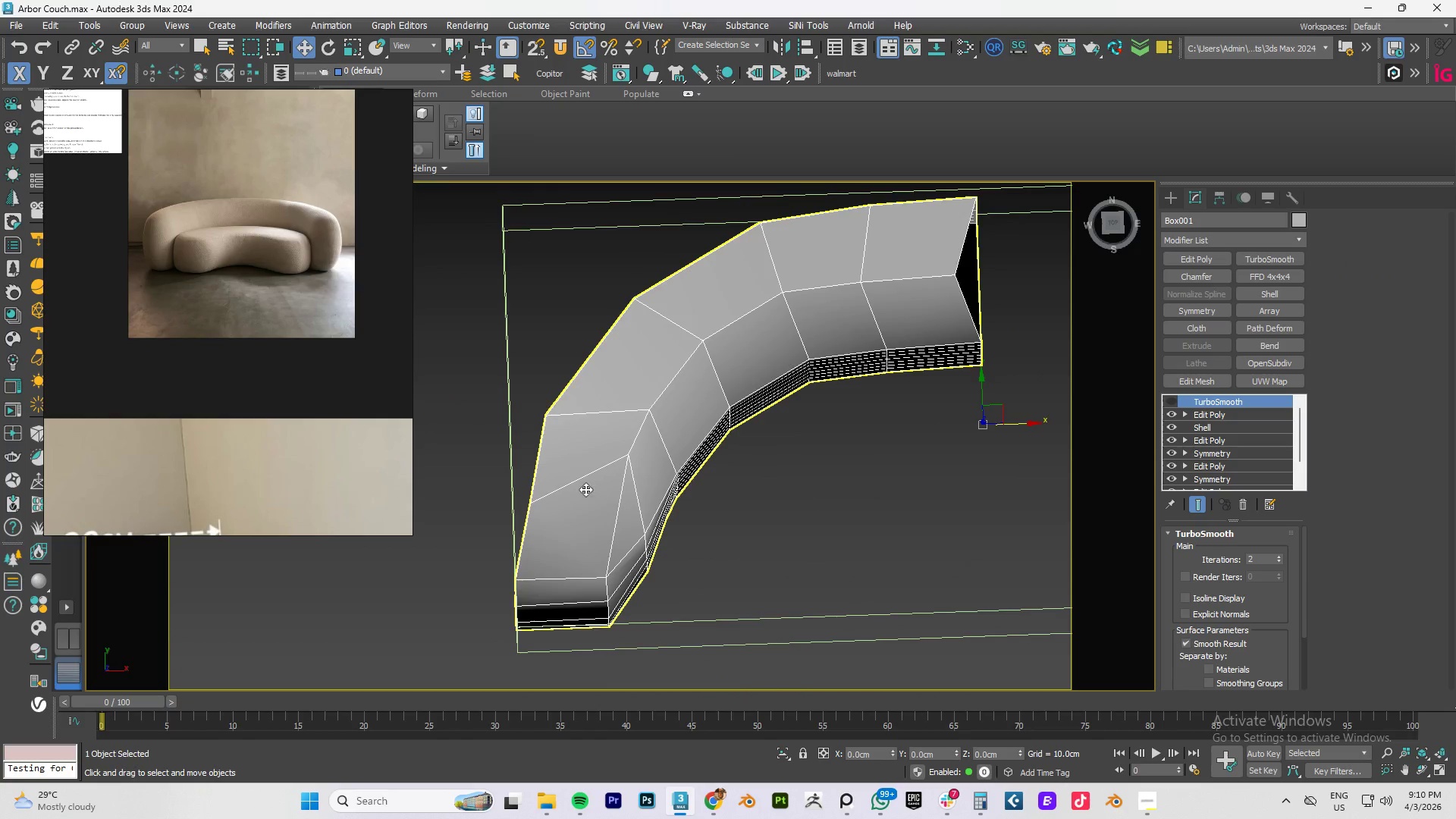 
key(1)
 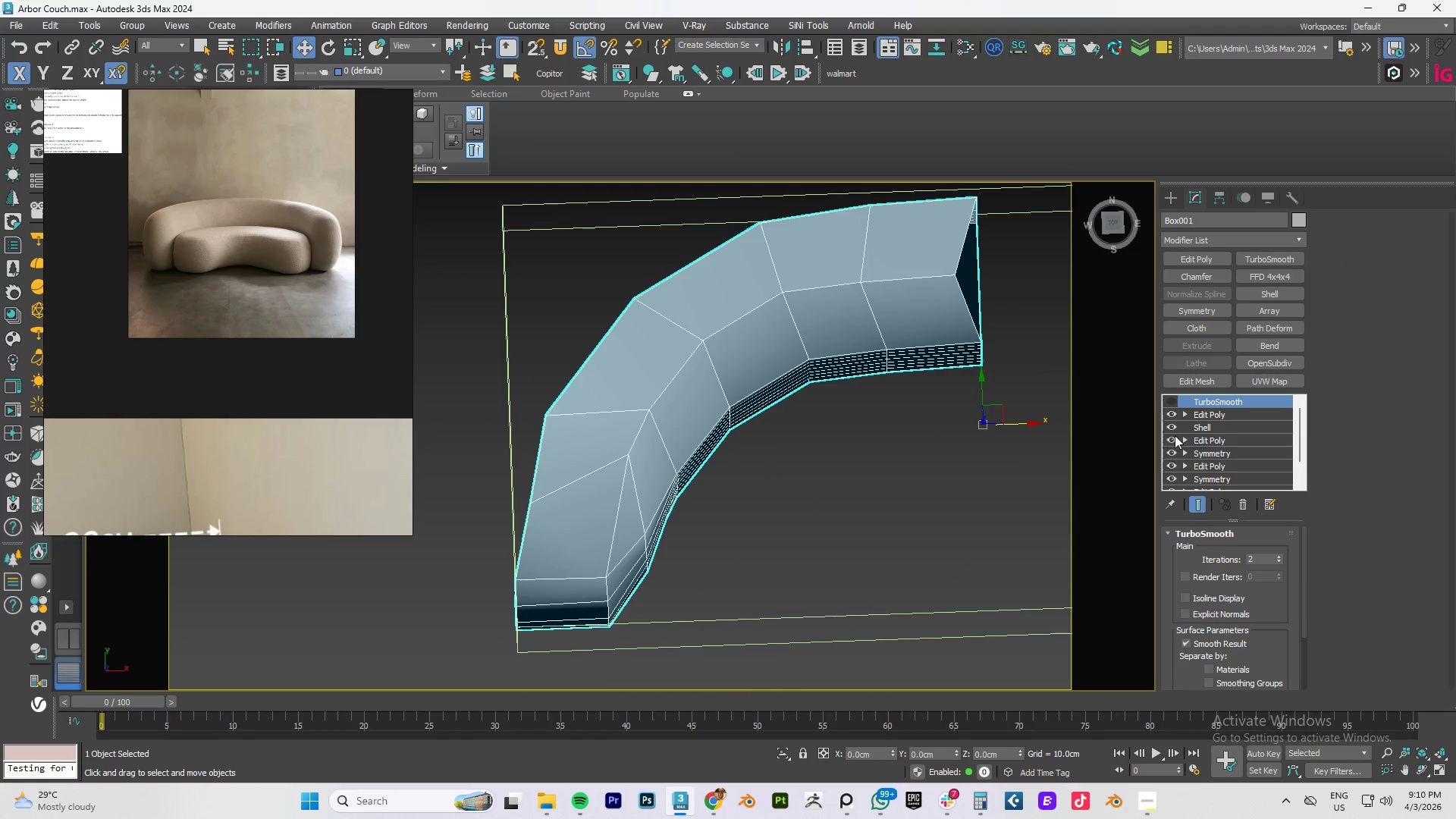 
left_click([1222, 415])
 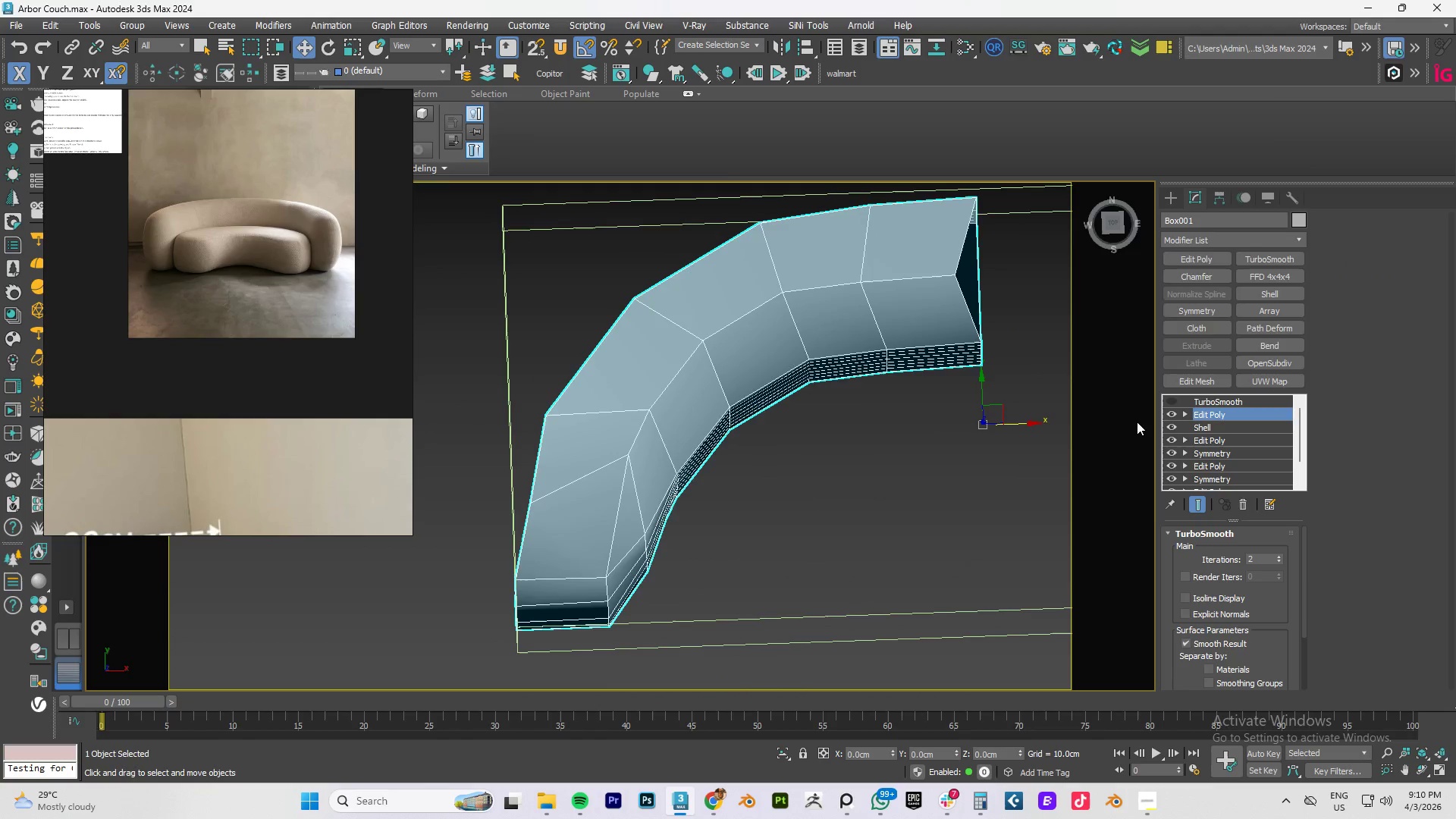 
key(1)
 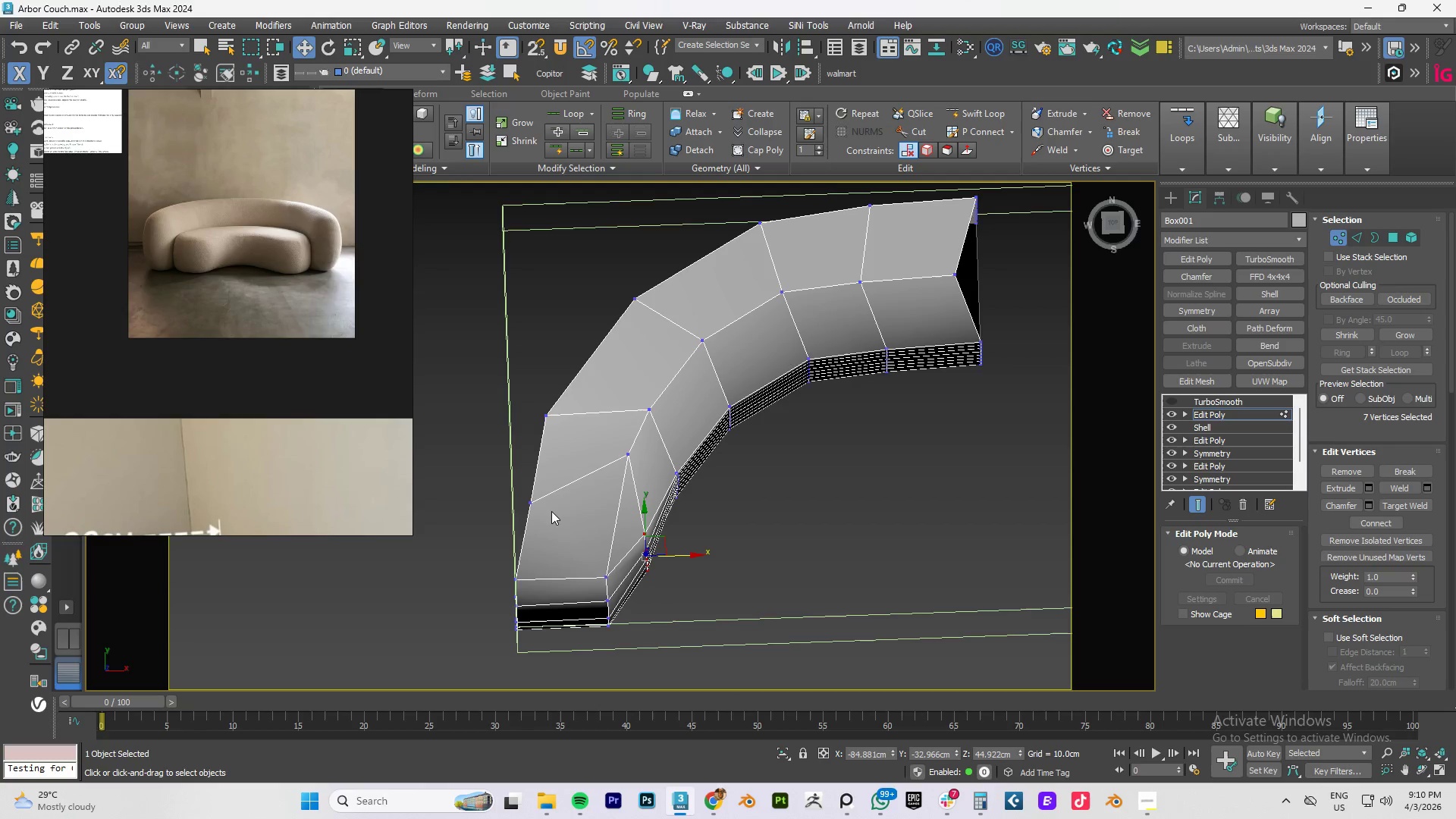 
left_click_drag(start_coordinate=[550, 519], to_coordinate=[500, 484])
 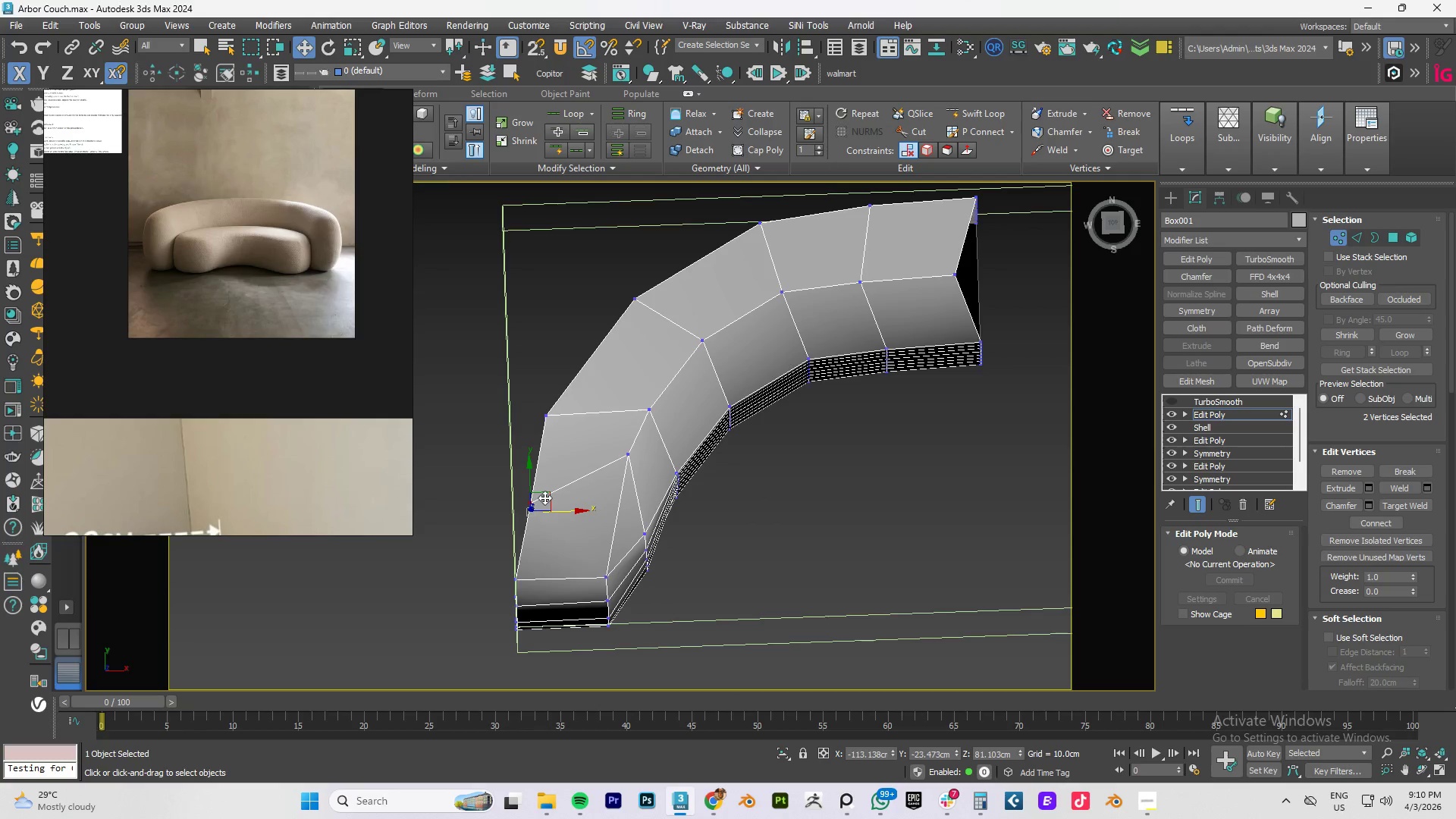 
left_click_drag(start_coordinate=[544, 495], to_coordinate=[534, 479])
 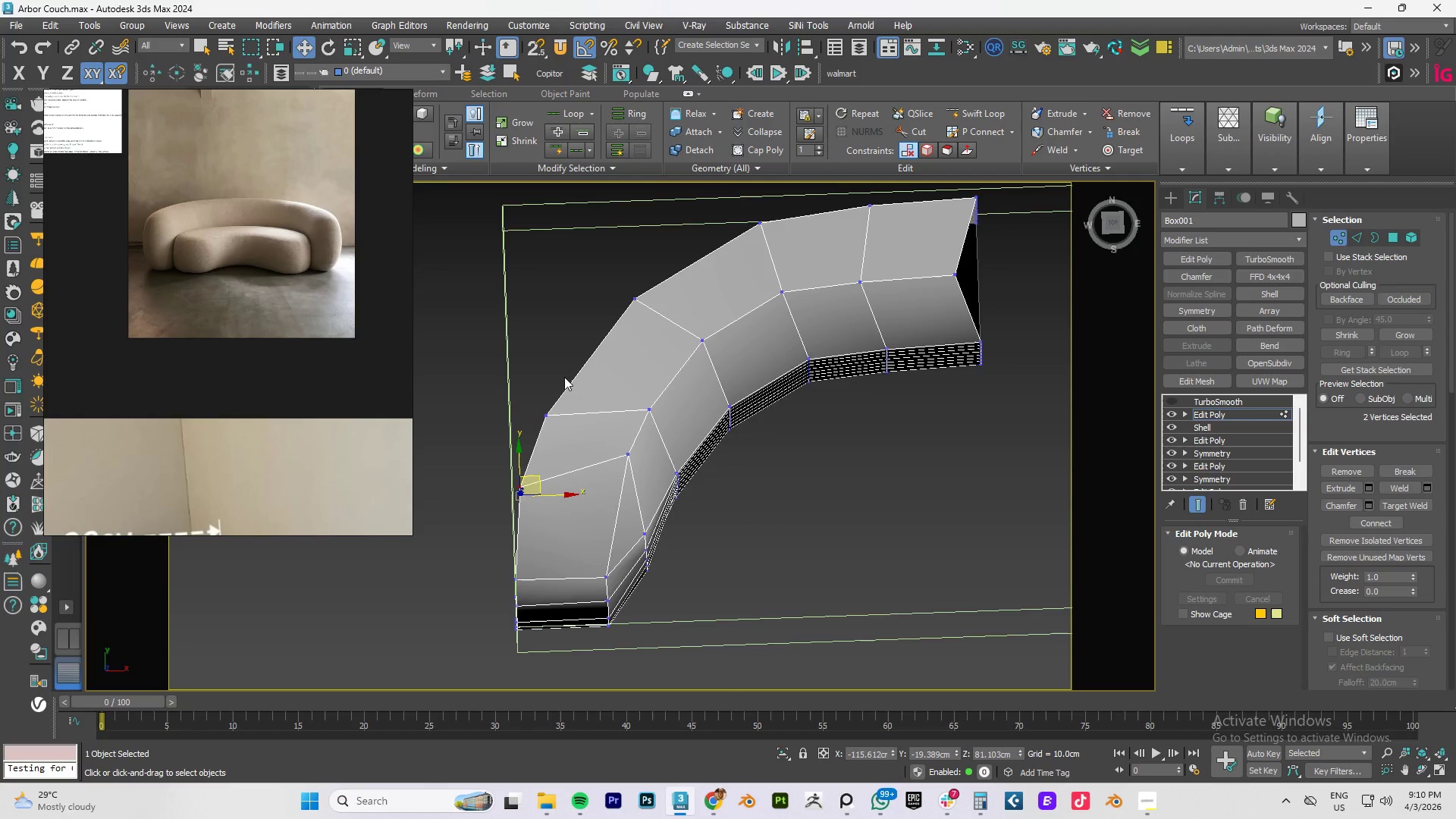 
left_click_drag(start_coordinate=[564, 377], to_coordinate=[529, 433])
 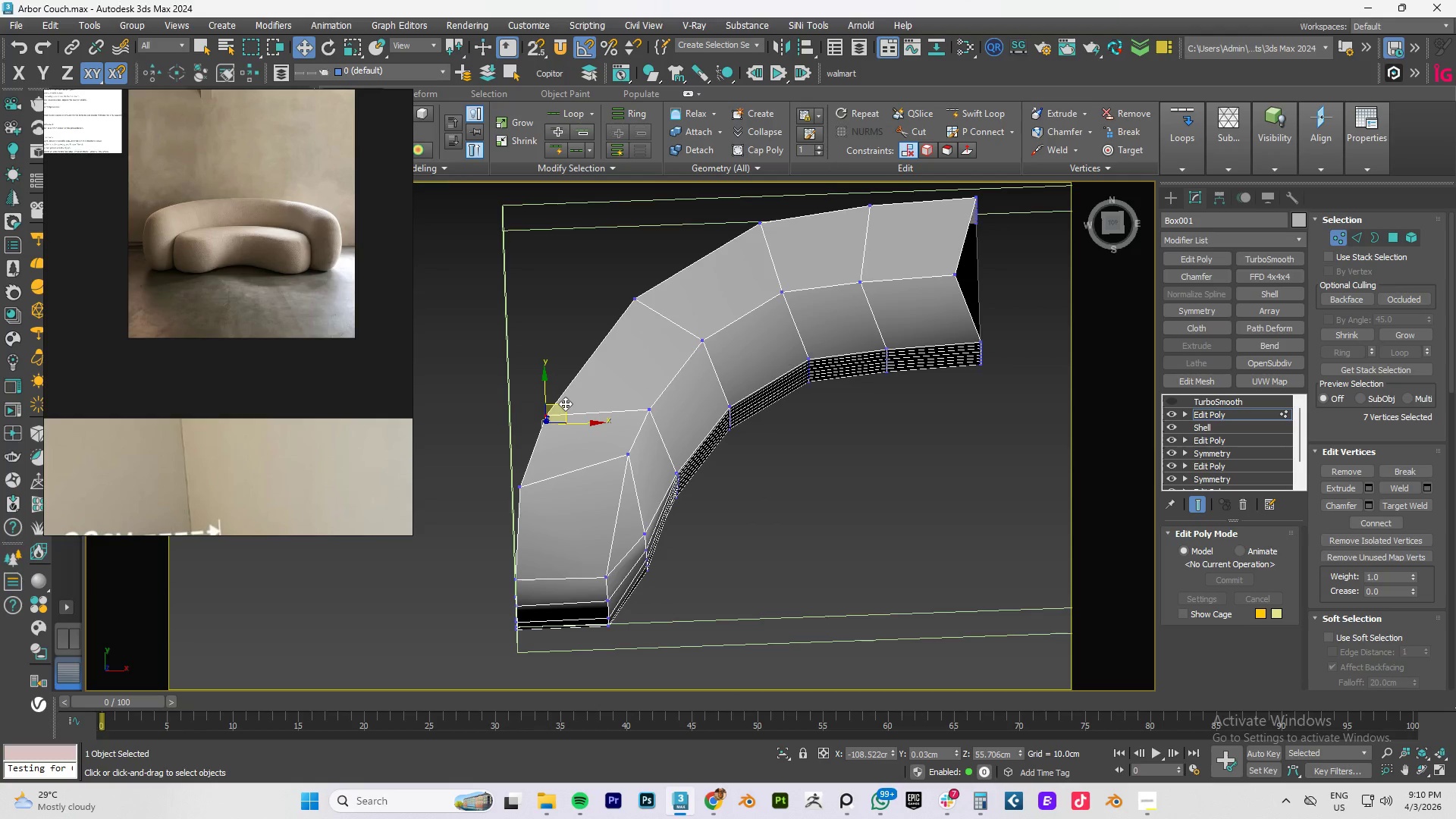 
left_click_drag(start_coordinate=[563, 406], to_coordinate=[573, 391])
 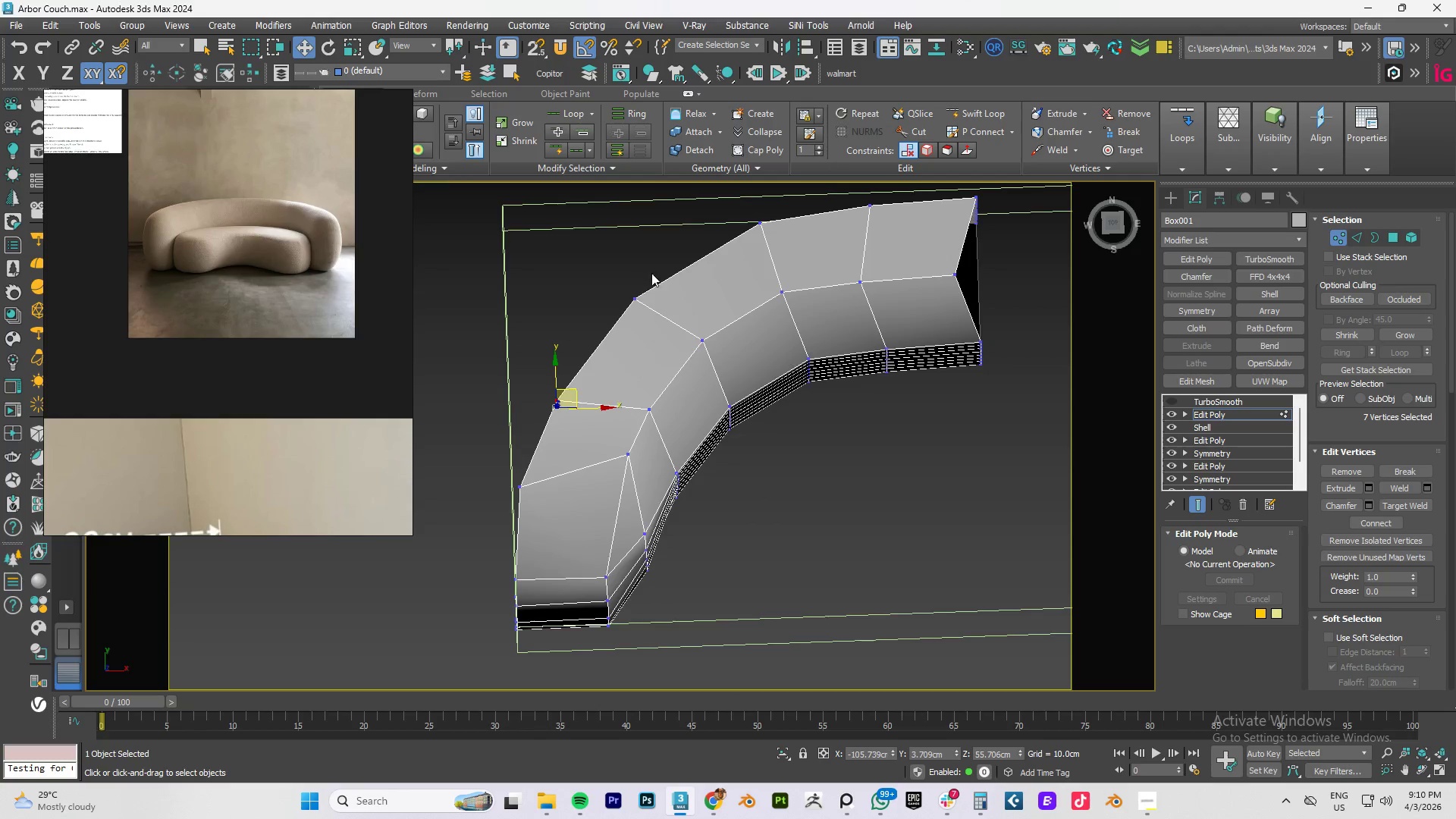 
left_click_drag(start_coordinate=[656, 271], to_coordinate=[615, 325])
 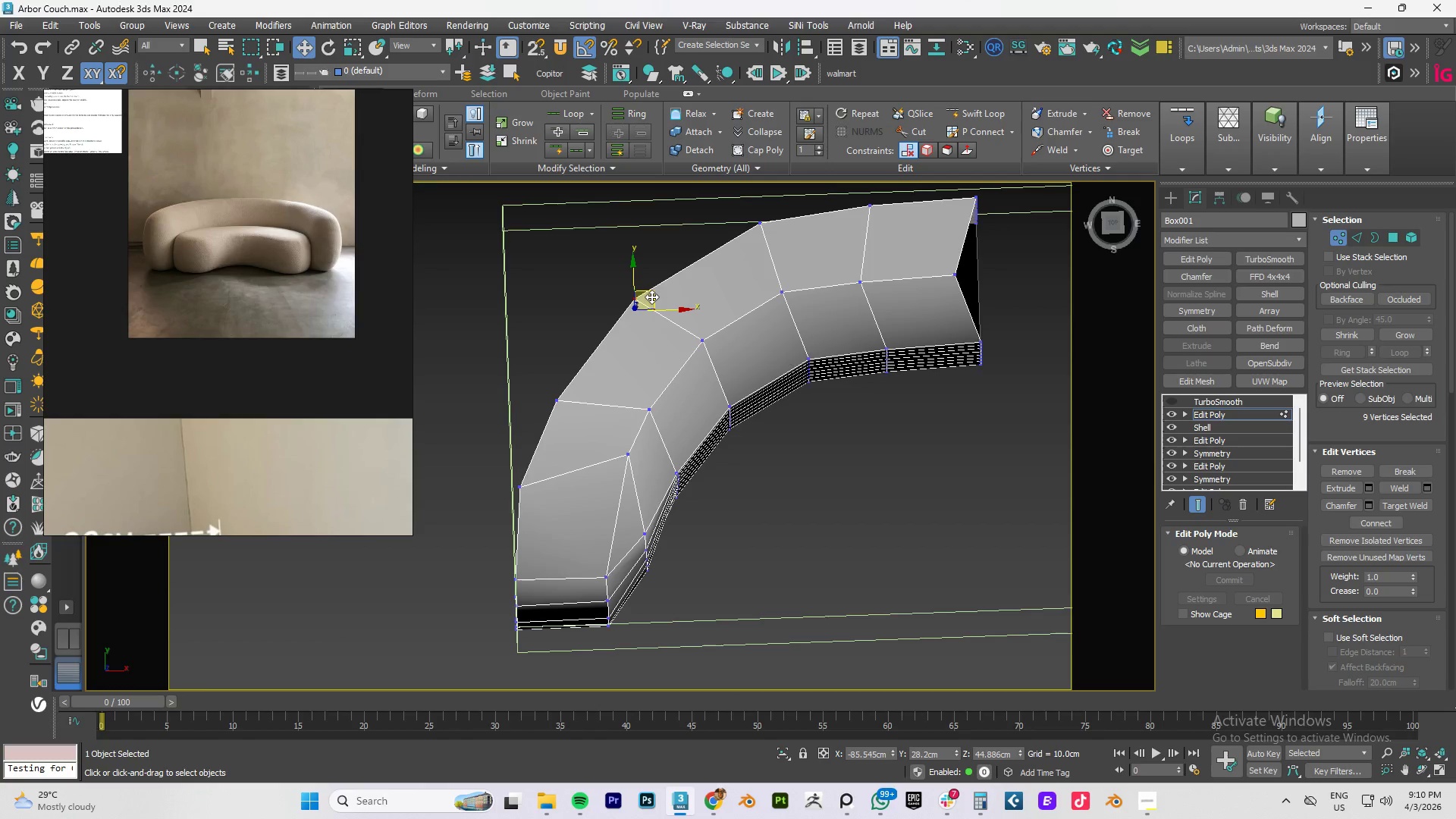 
left_click_drag(start_coordinate=[652, 296], to_coordinate=[648, 291])
 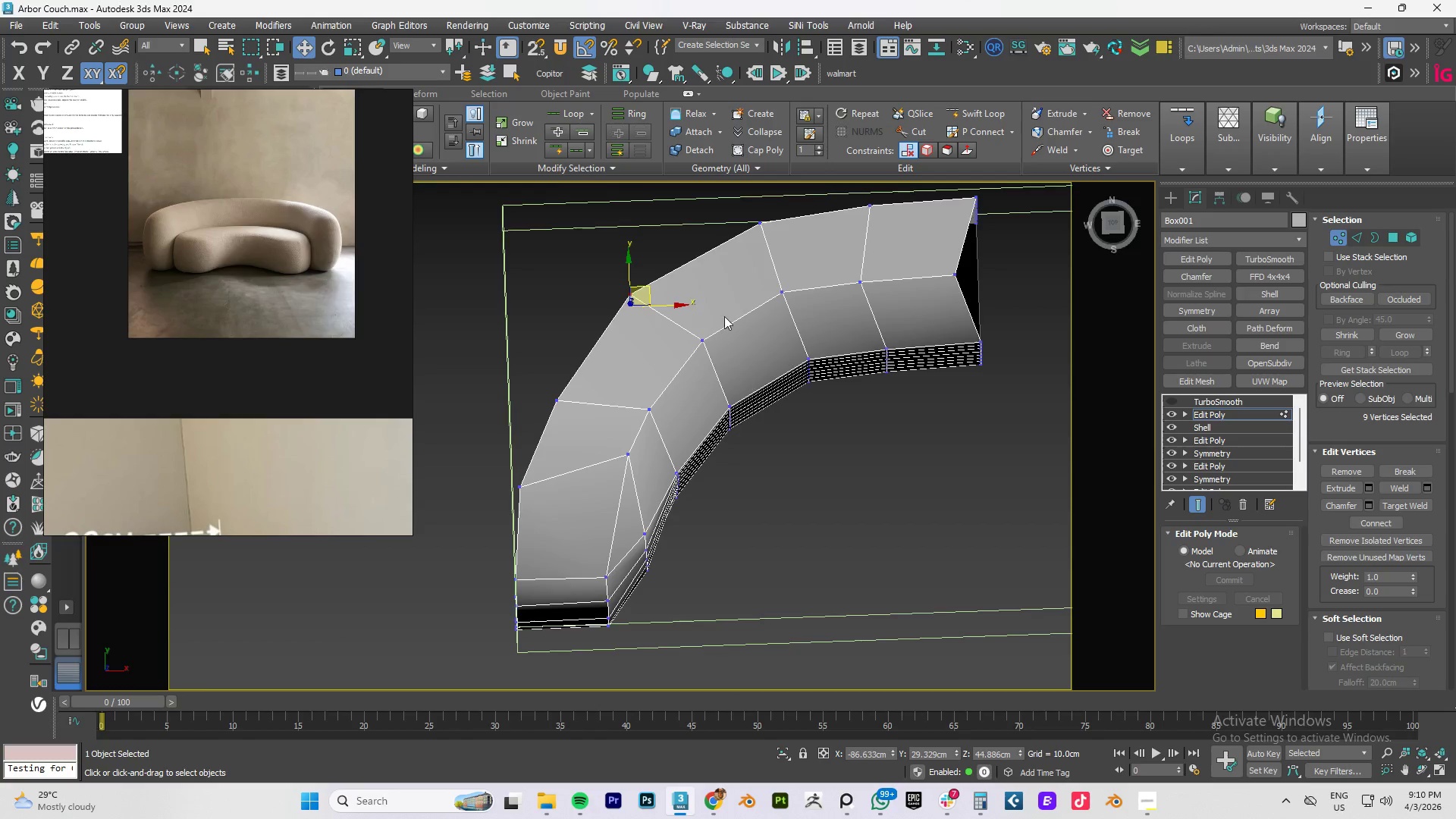 
hold_key(key=AltLeft, duration=1.5)
 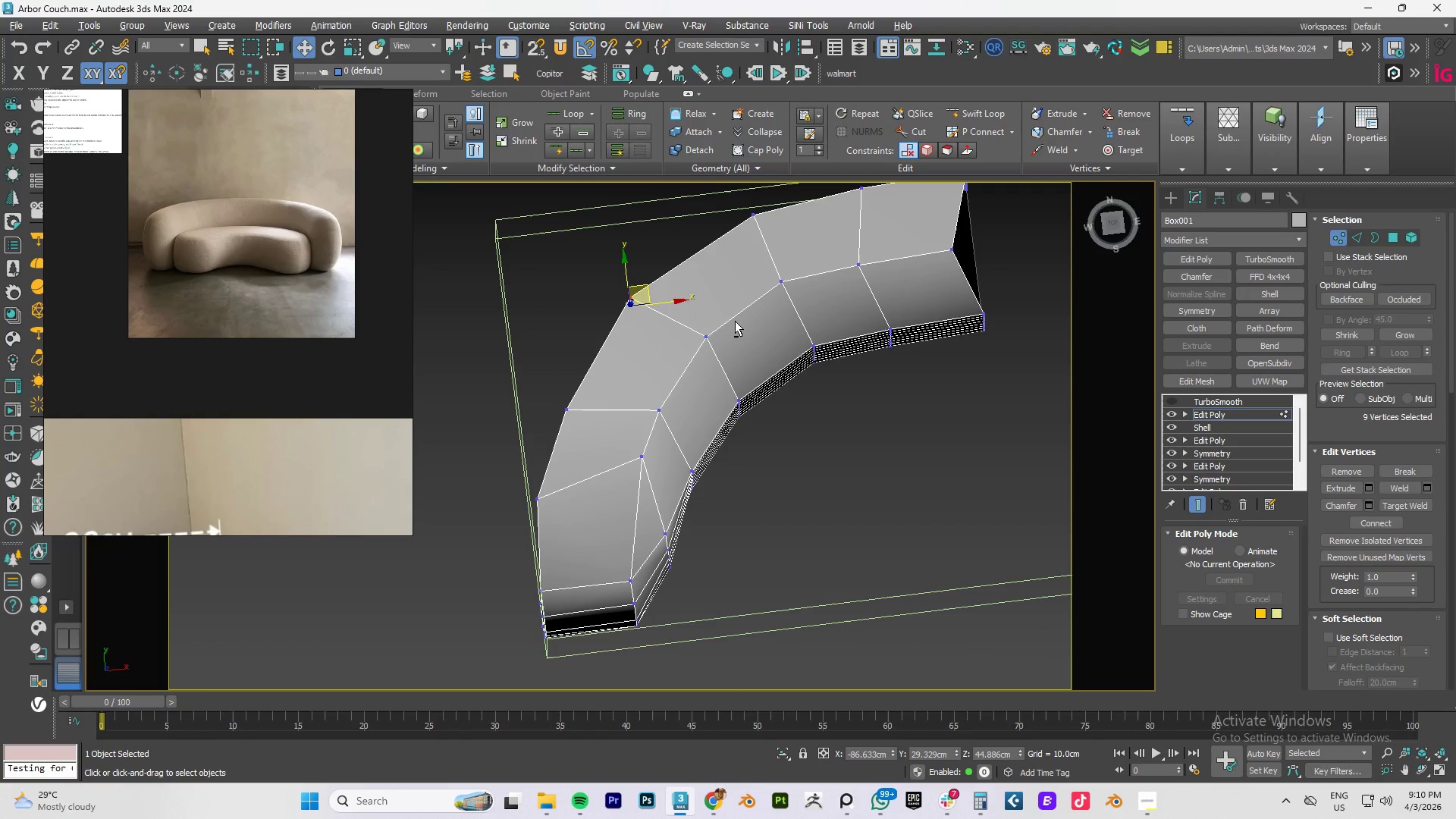 
key(Alt+AltLeft)
 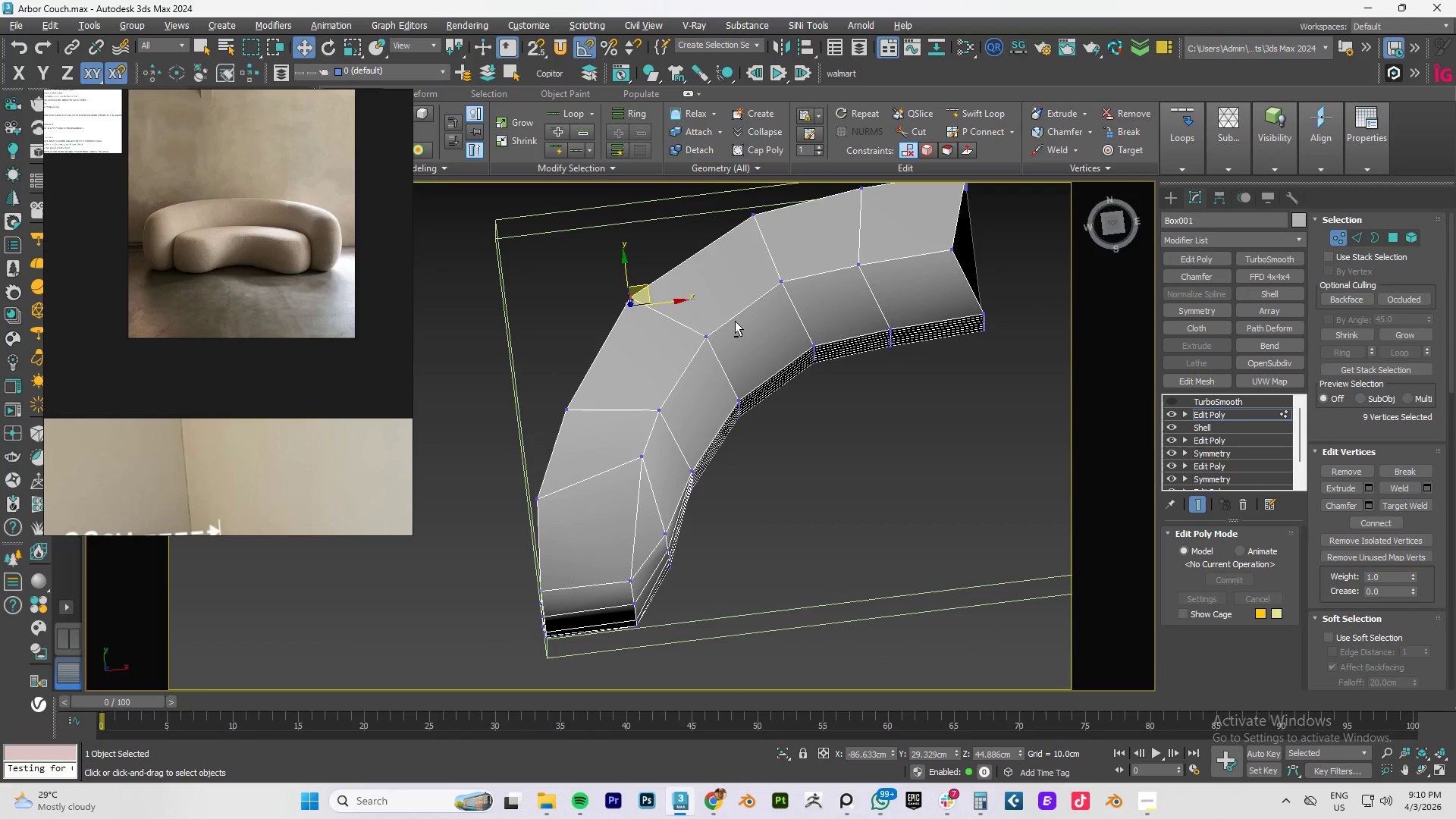 
key(Alt+AltLeft)
 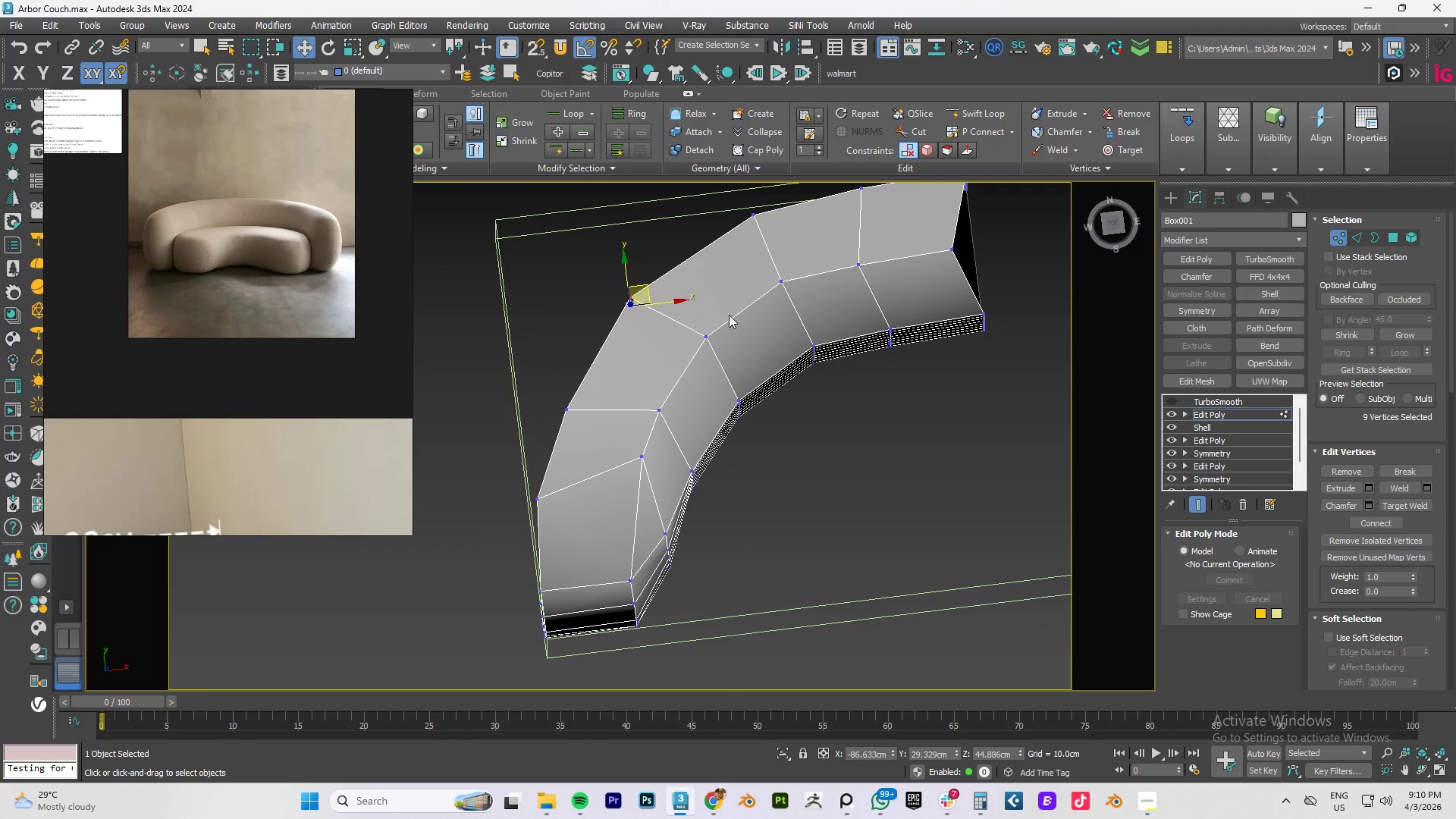 
left_click_drag(start_coordinate=[727, 315], to_coordinate=[685, 363])
 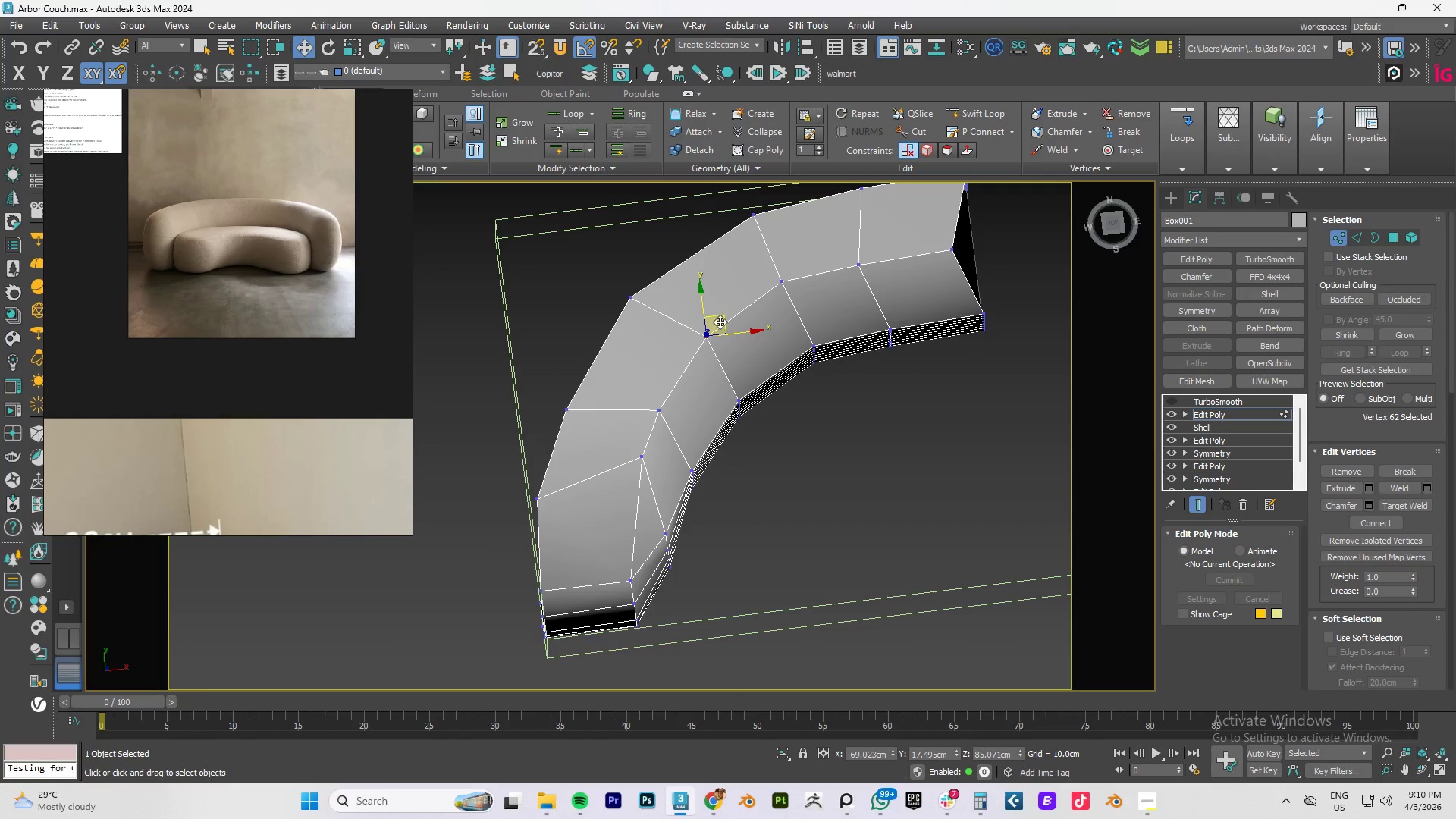 
left_click_drag(start_coordinate=[720, 320], to_coordinate=[710, 327])
 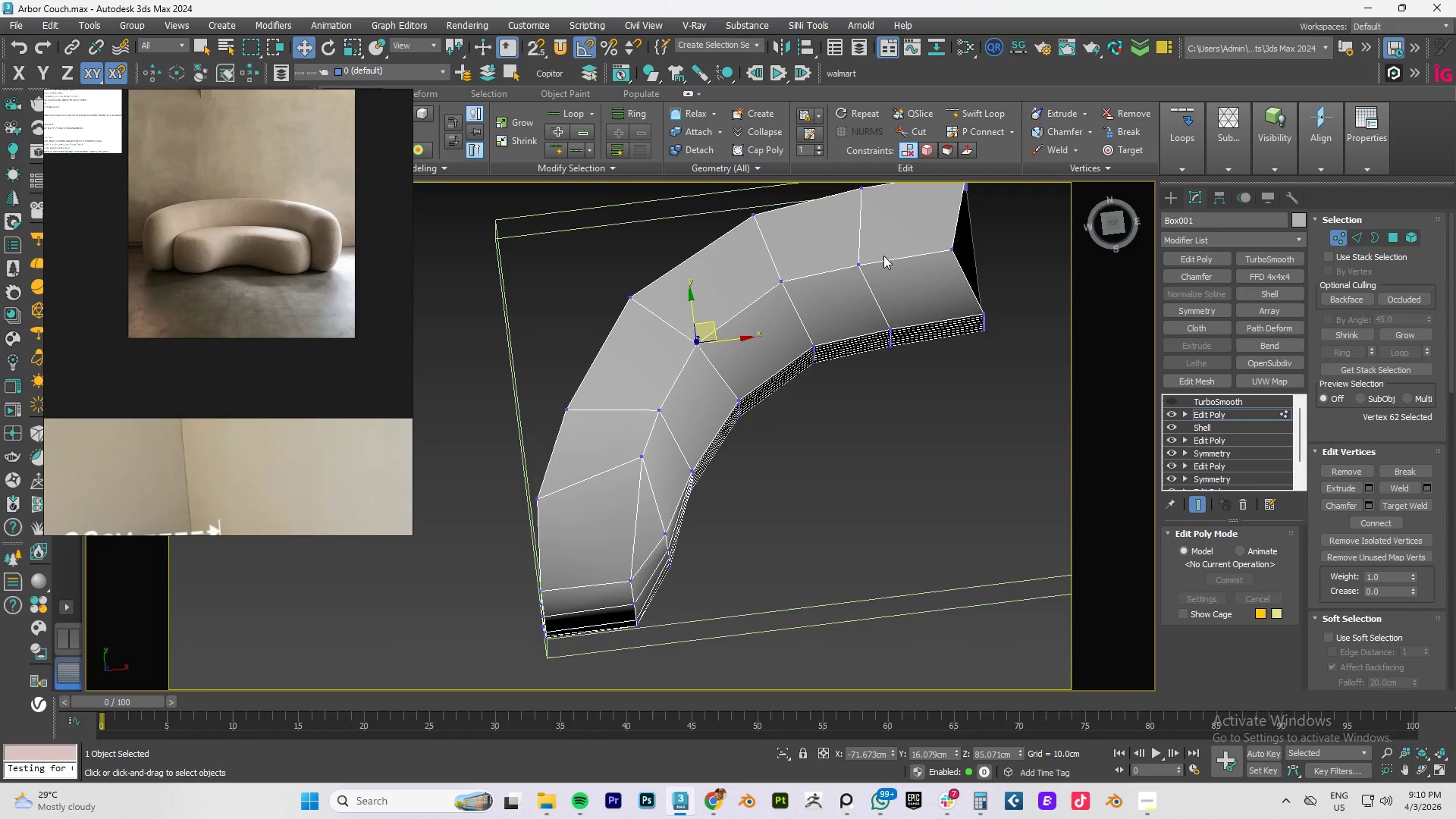 
left_click_drag(start_coordinate=[883, 243], to_coordinate=[832, 279])
 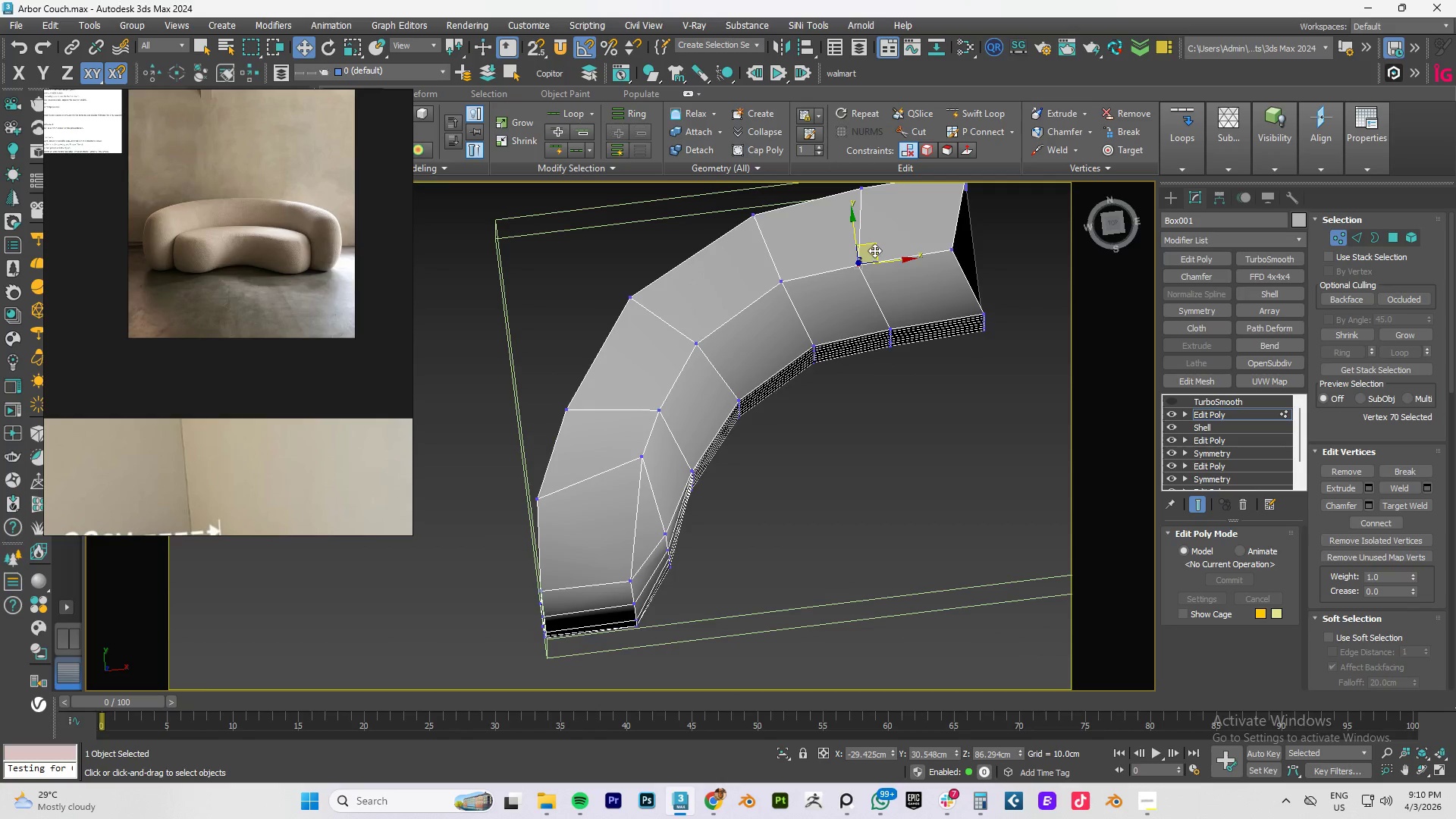 
left_click_drag(start_coordinate=[874, 249], to_coordinate=[892, 248])
 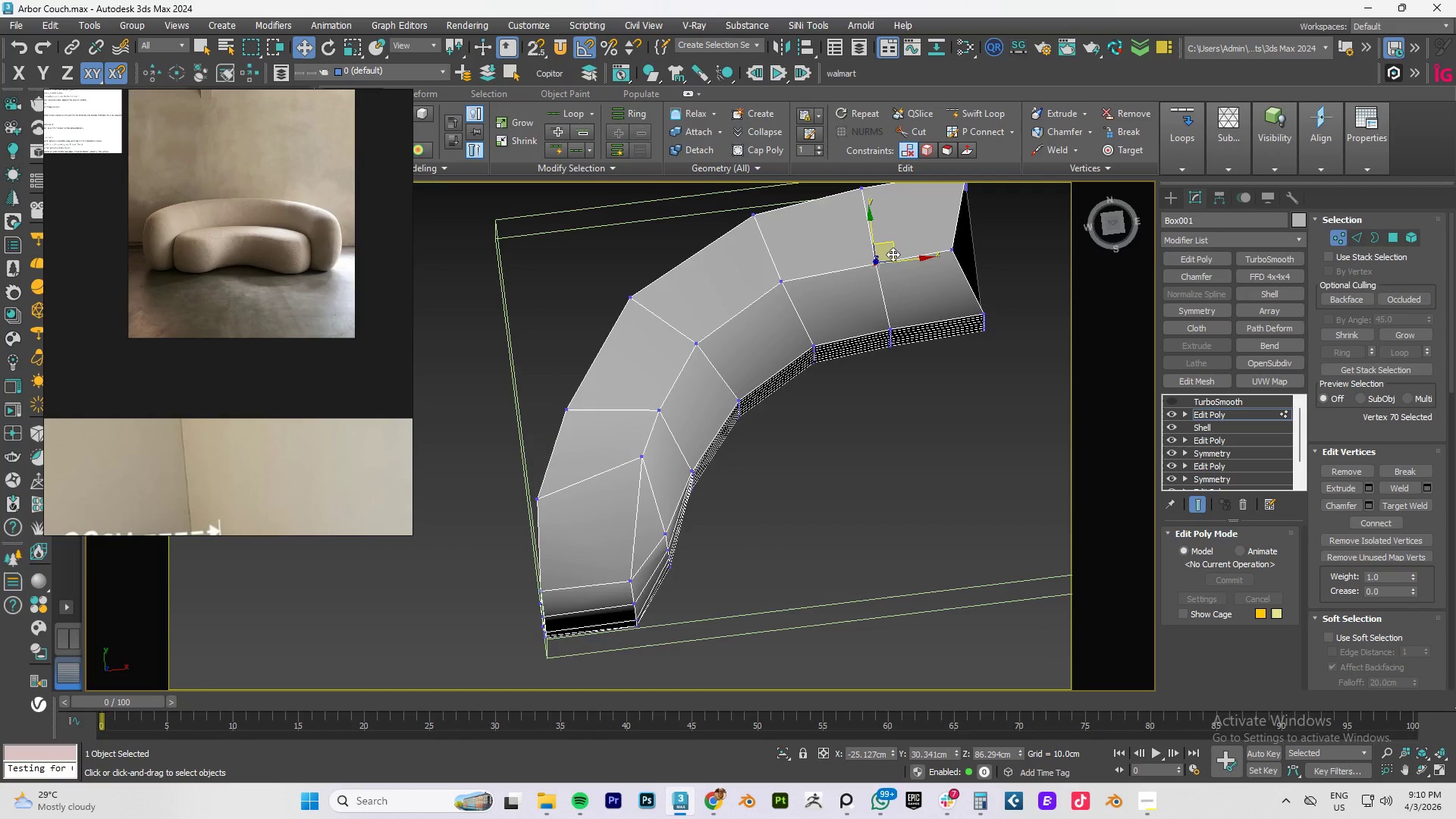 
key(T)
 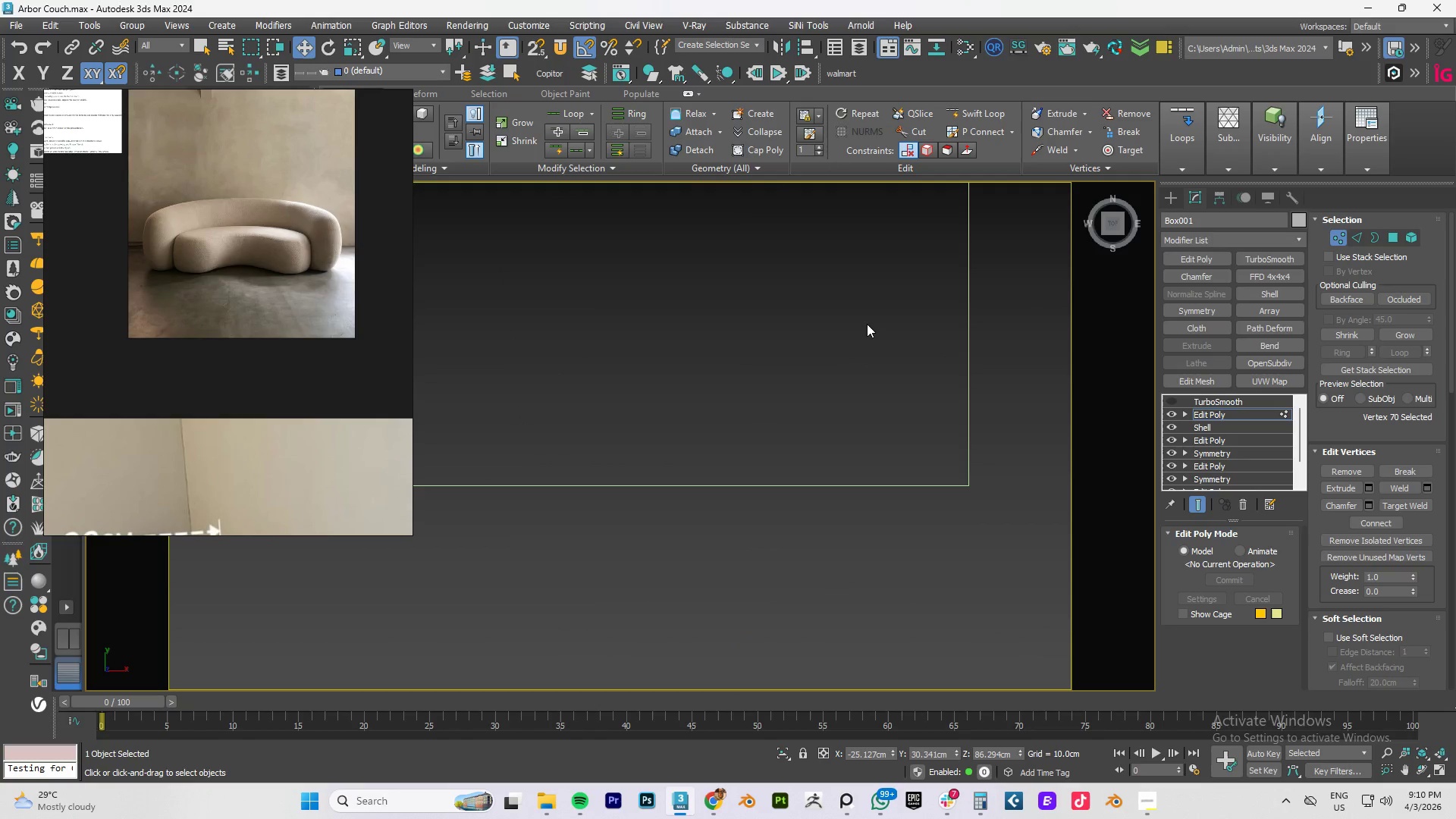 
key(Z)
 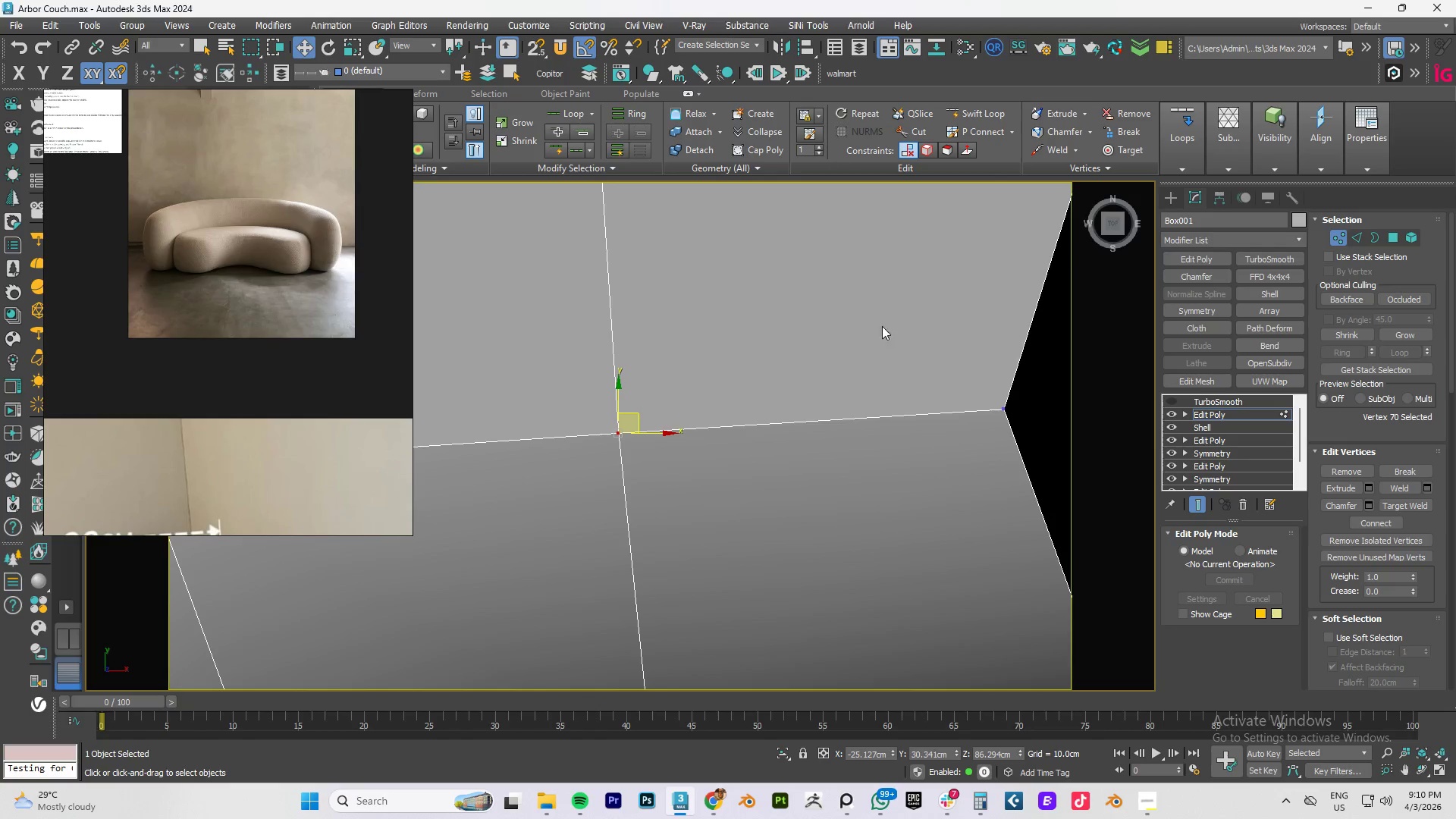 
scroll: coordinate [876, 329], scroll_direction: down, amount: 5.0
 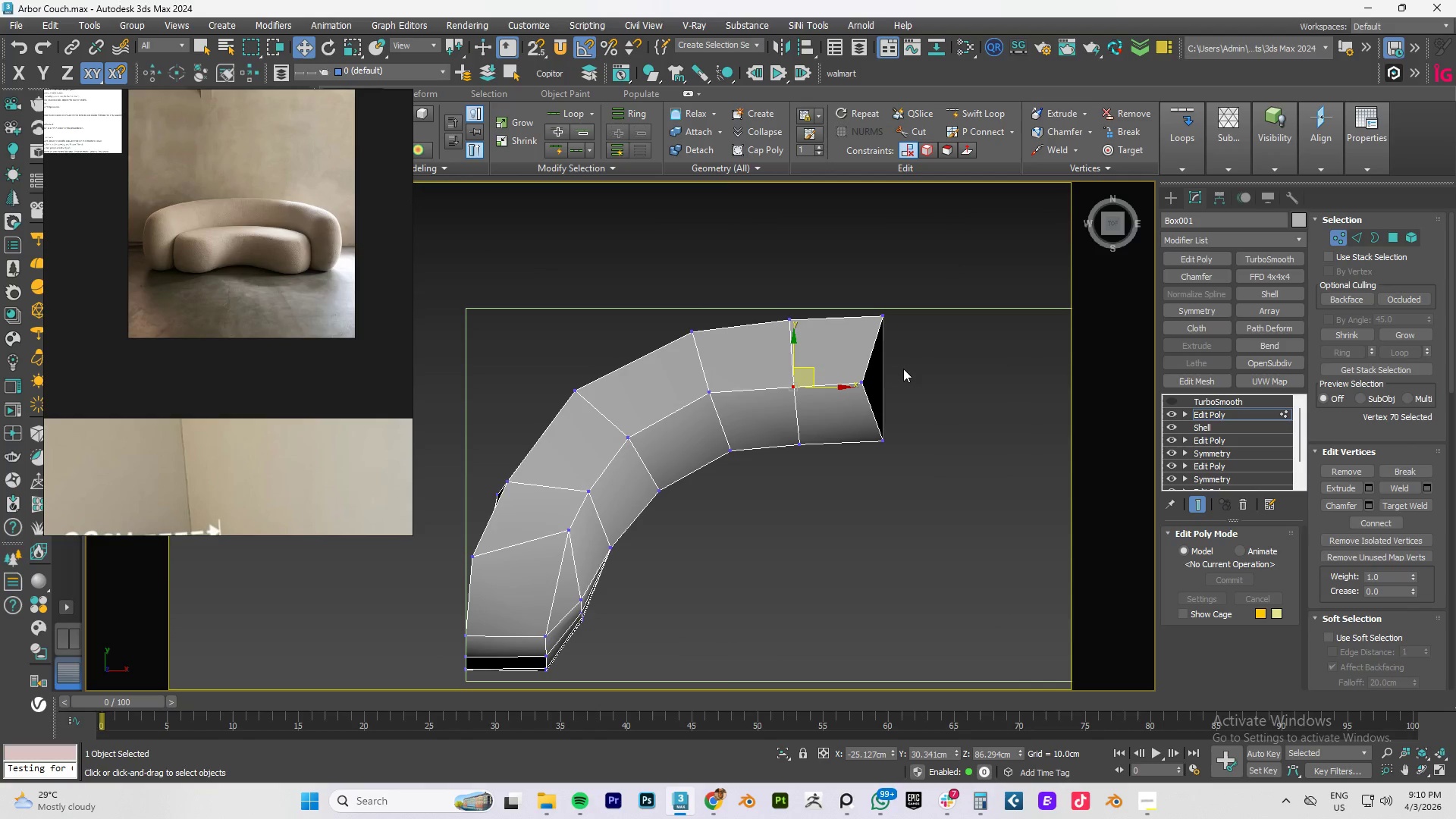 
left_click_drag(start_coordinate=[921, 361], to_coordinate=[831, 396])
 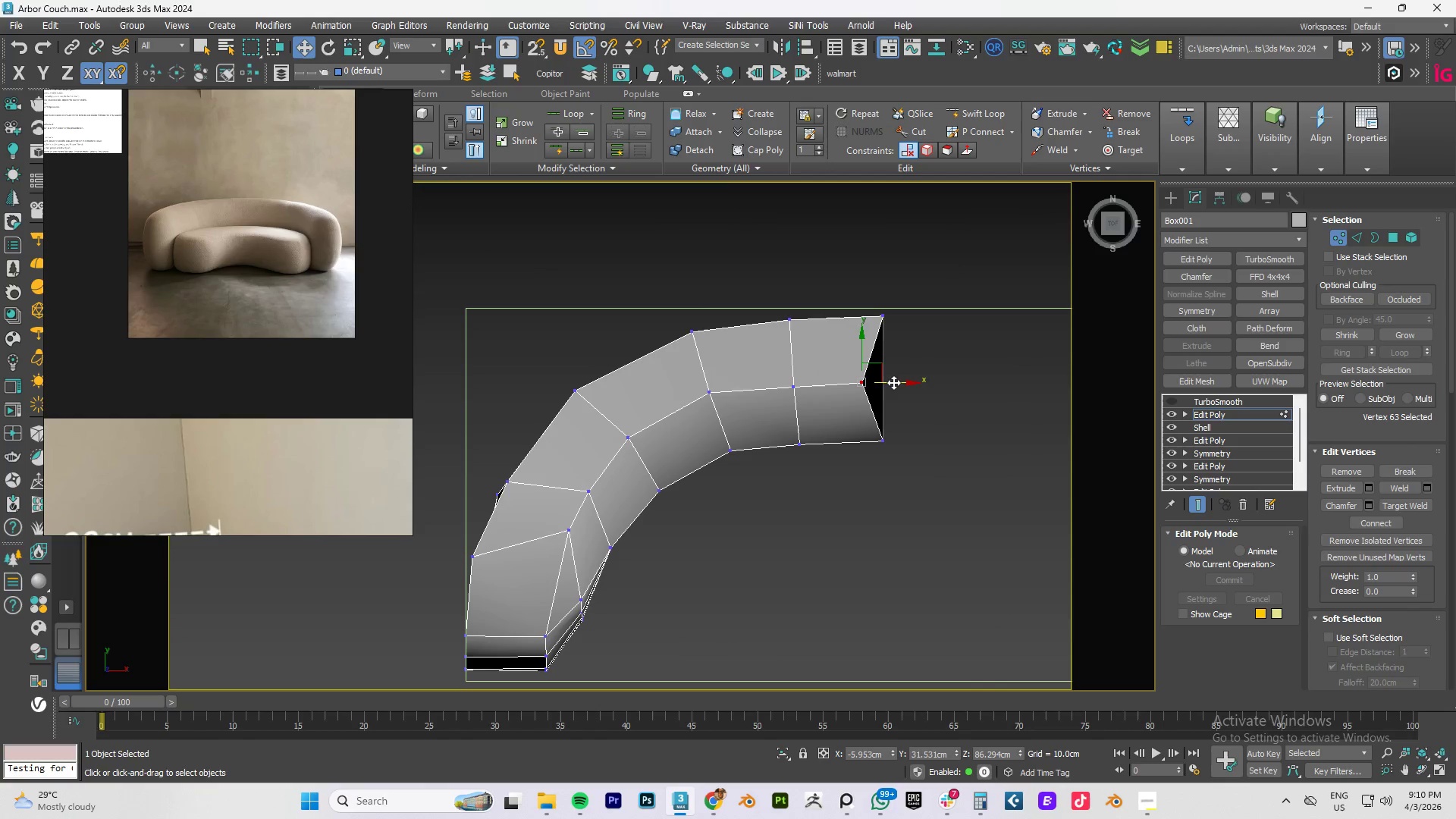 
left_click_drag(start_coordinate=[894, 381], to_coordinate=[881, 322])
 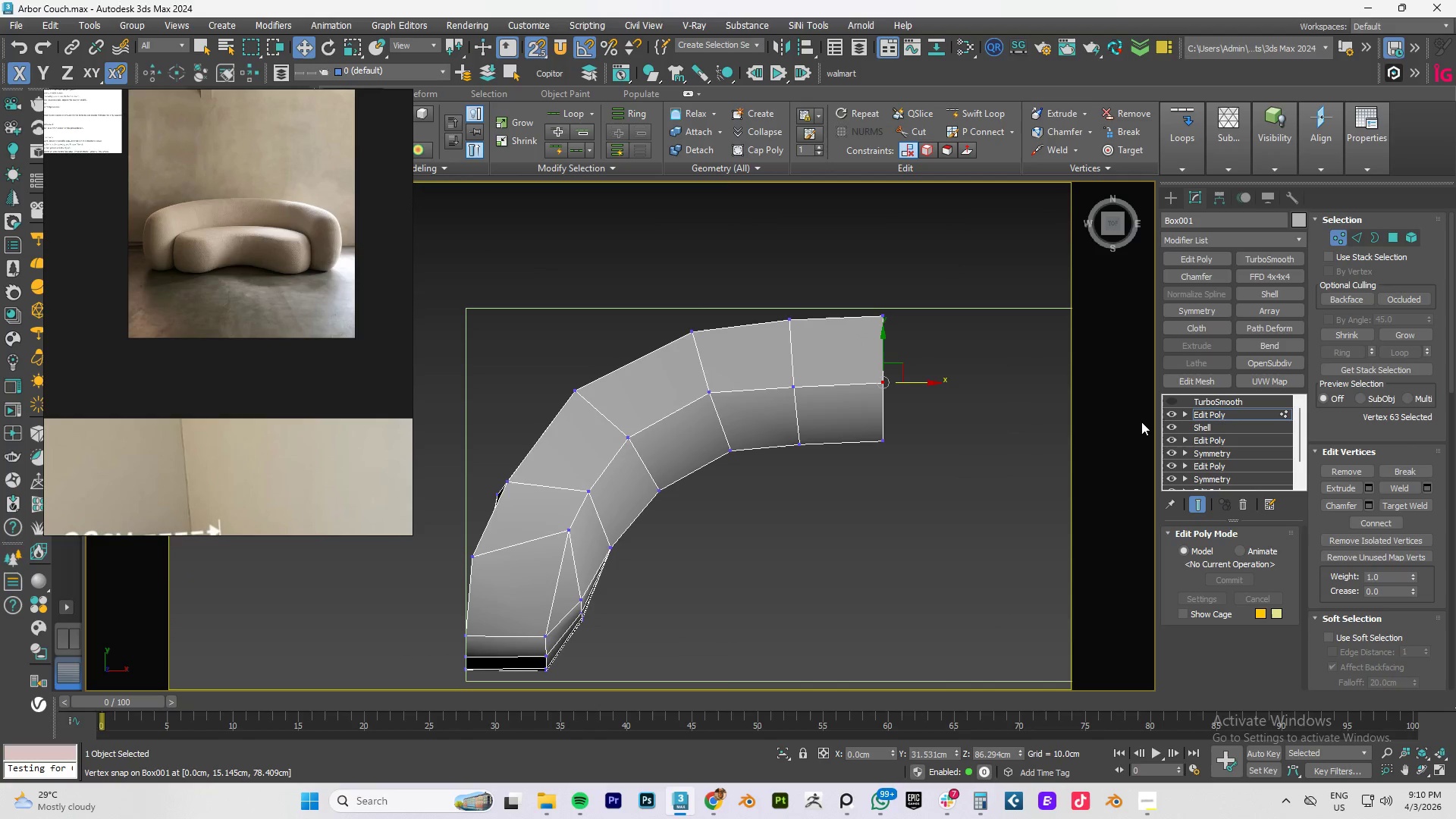 
key(S)
 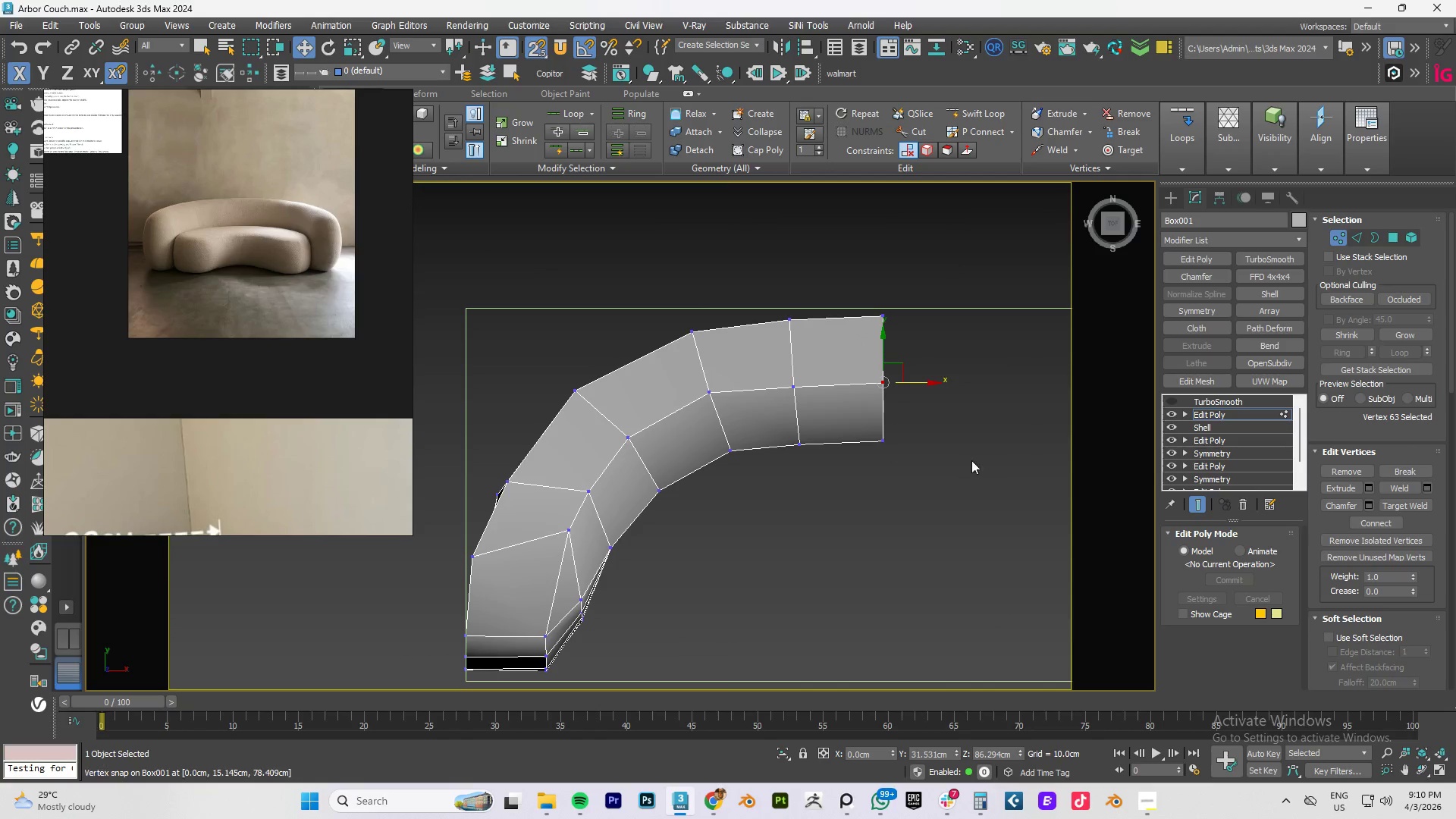 
left_click([1222, 411])
 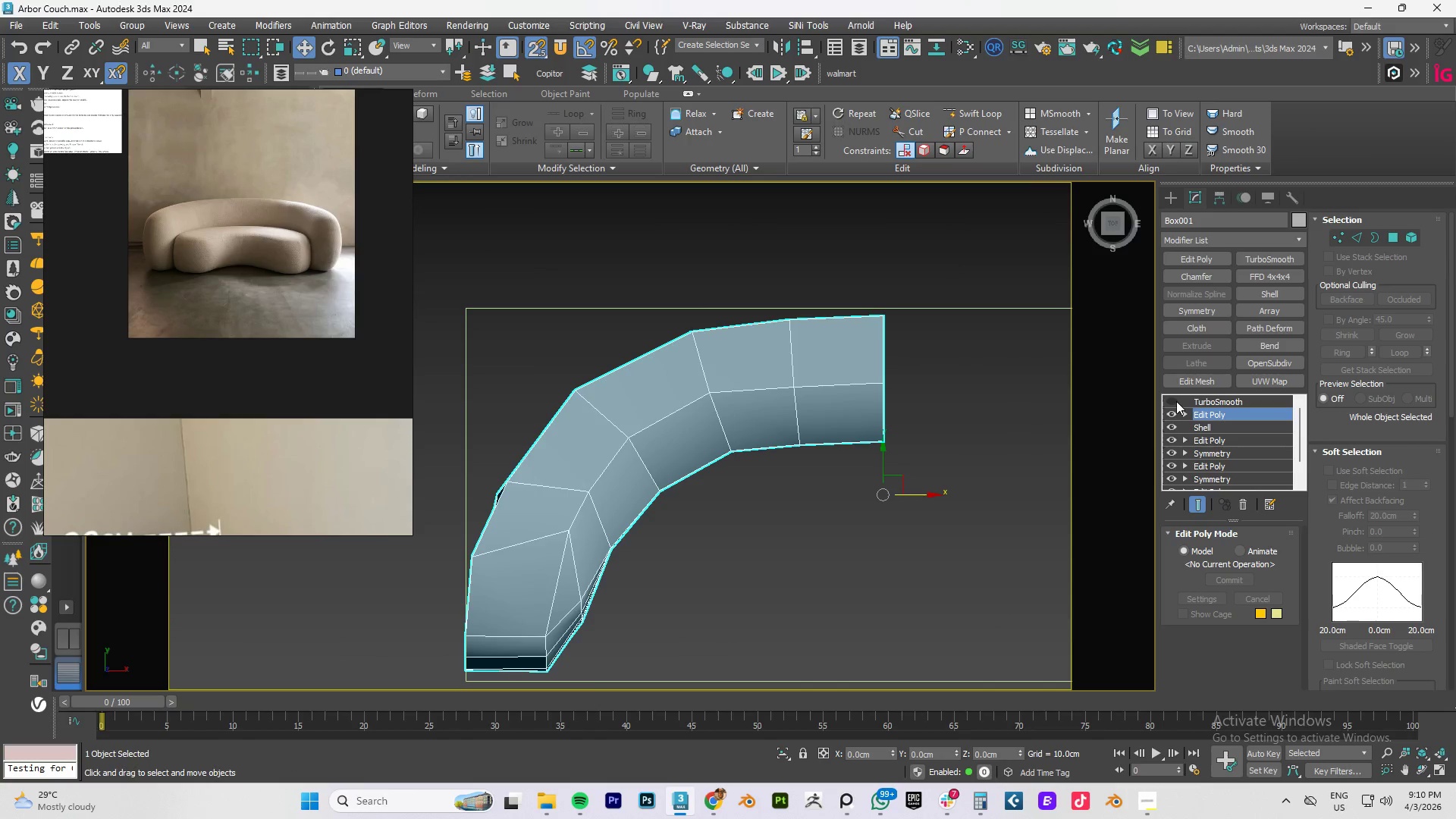 
left_click([1175, 401])
 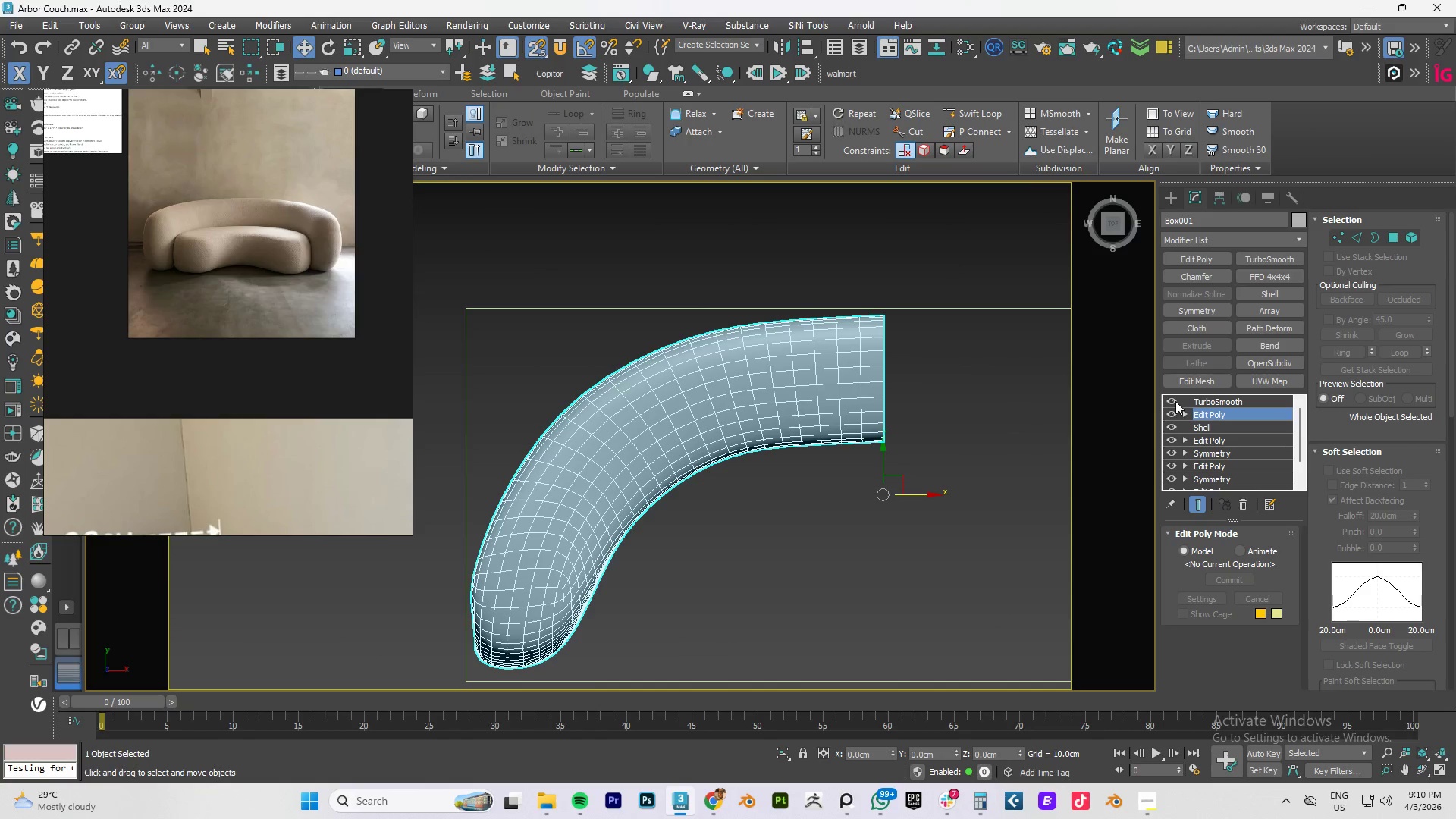 
hold_key(key=AltLeft, duration=1.5)
 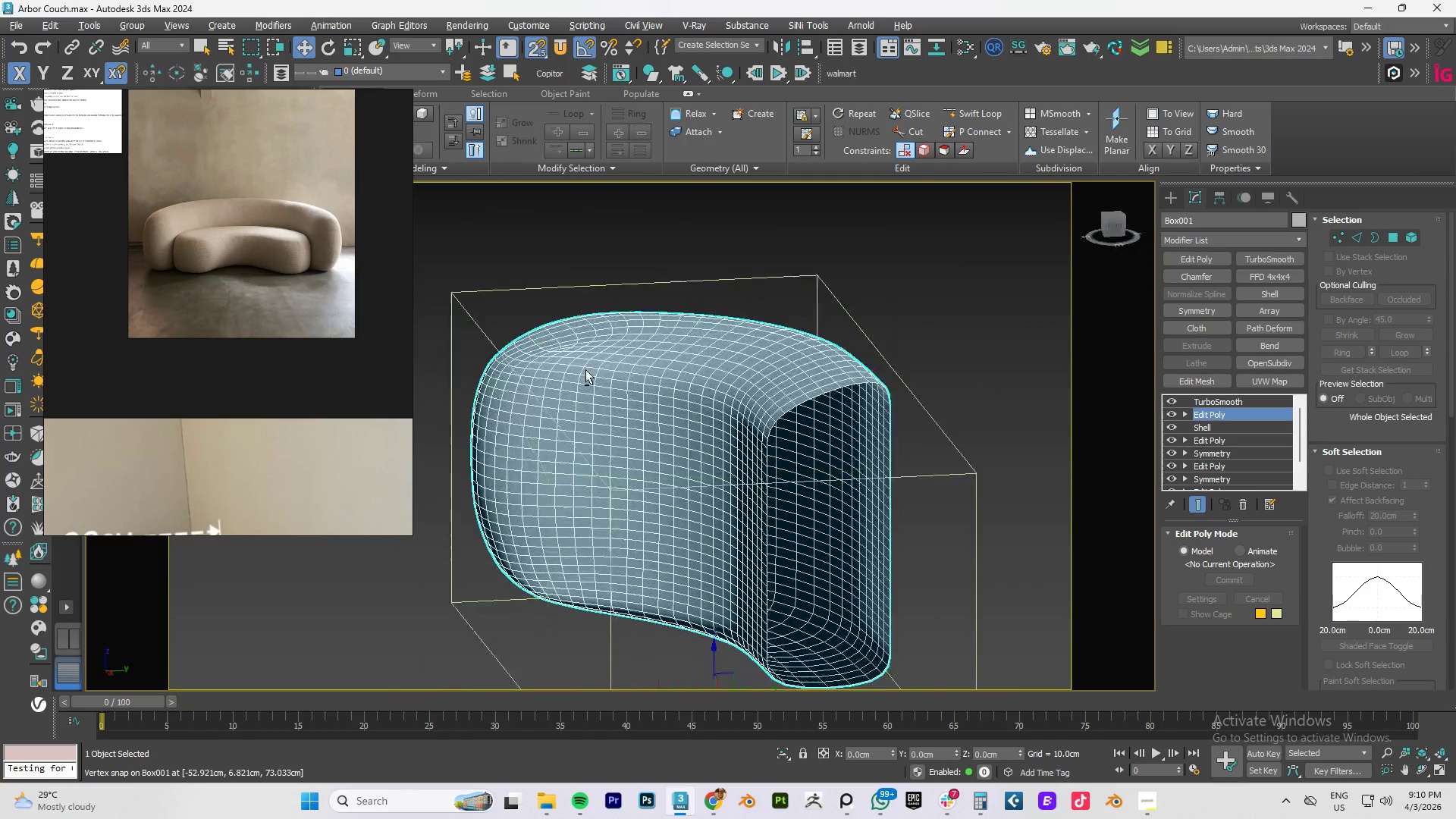 
hold_key(key=AltLeft, duration=1.52)
 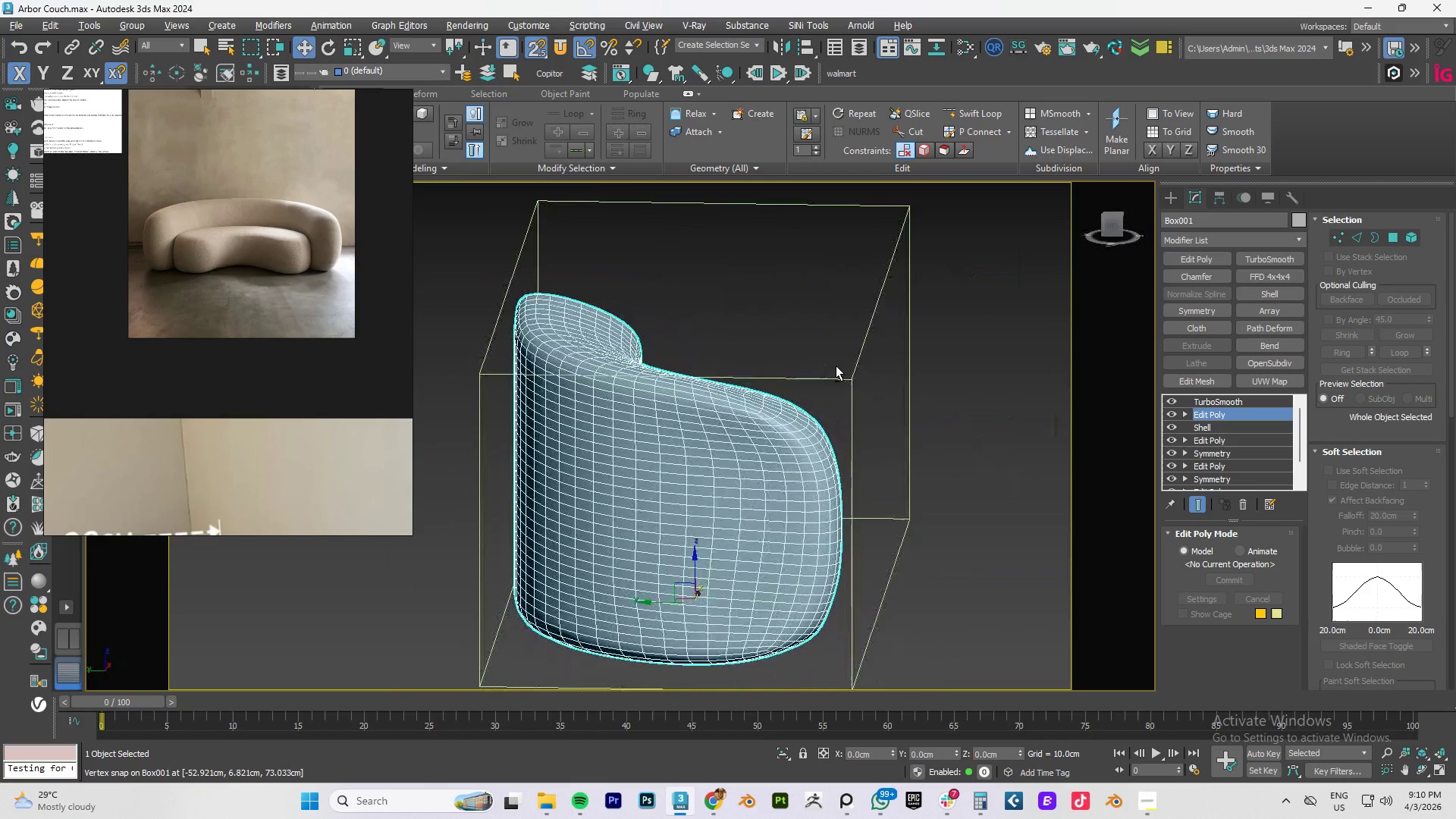 
hold_key(key=AltLeft, duration=1.51)
 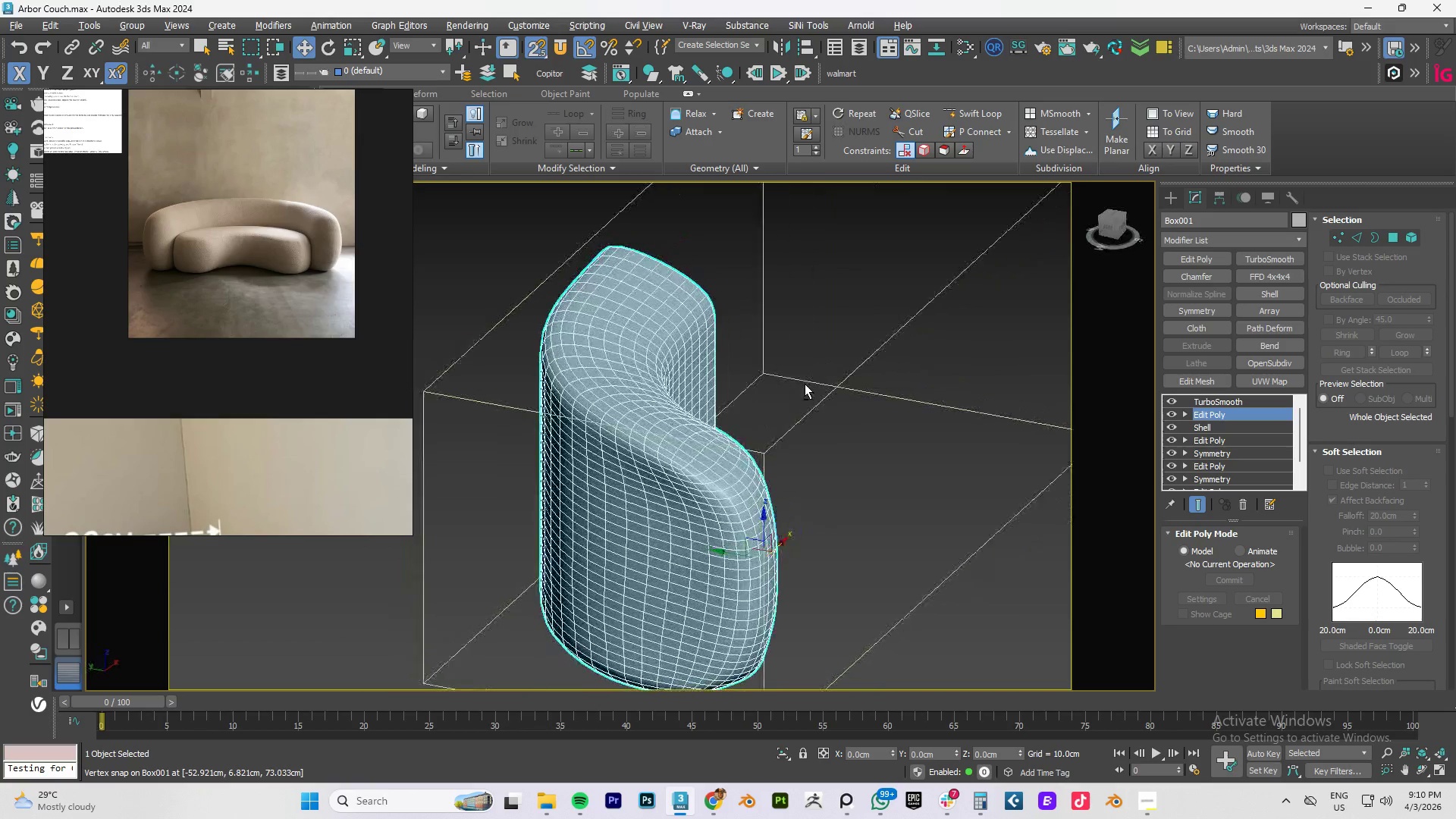 
hold_key(key=AltLeft, duration=0.94)
 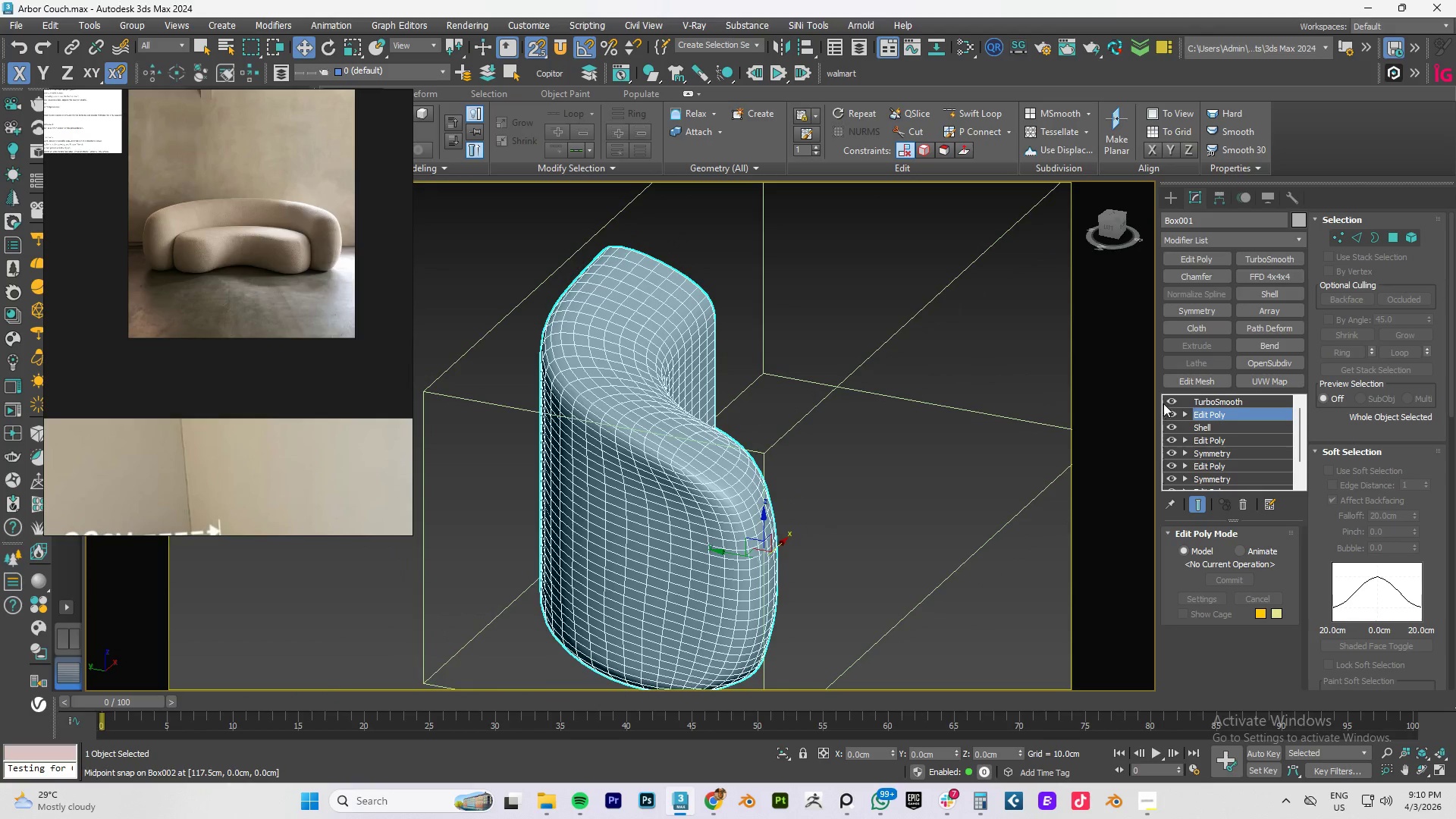 
left_click([1173, 401])
 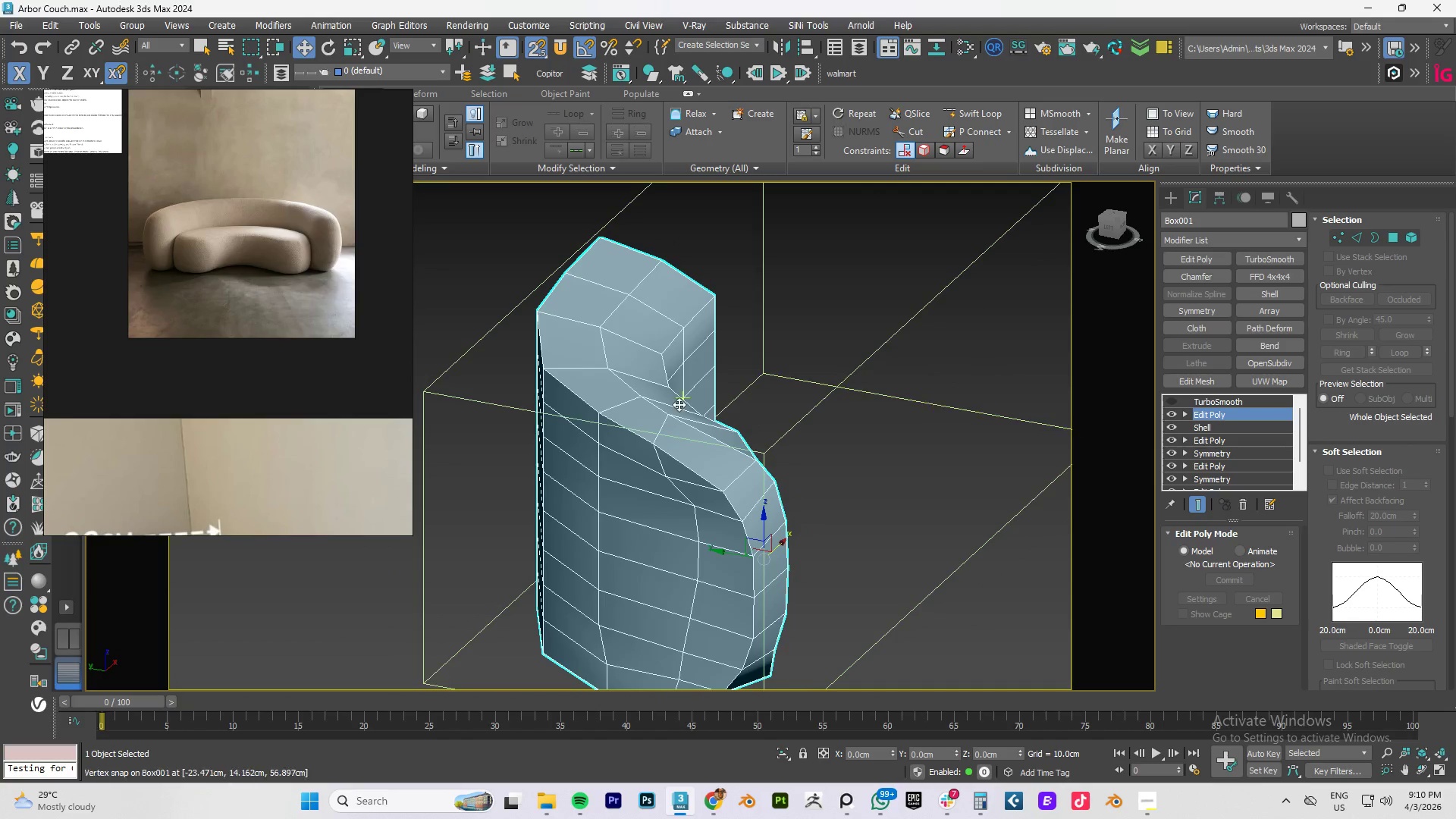 
hold_key(key=AltLeft, duration=1.5)
 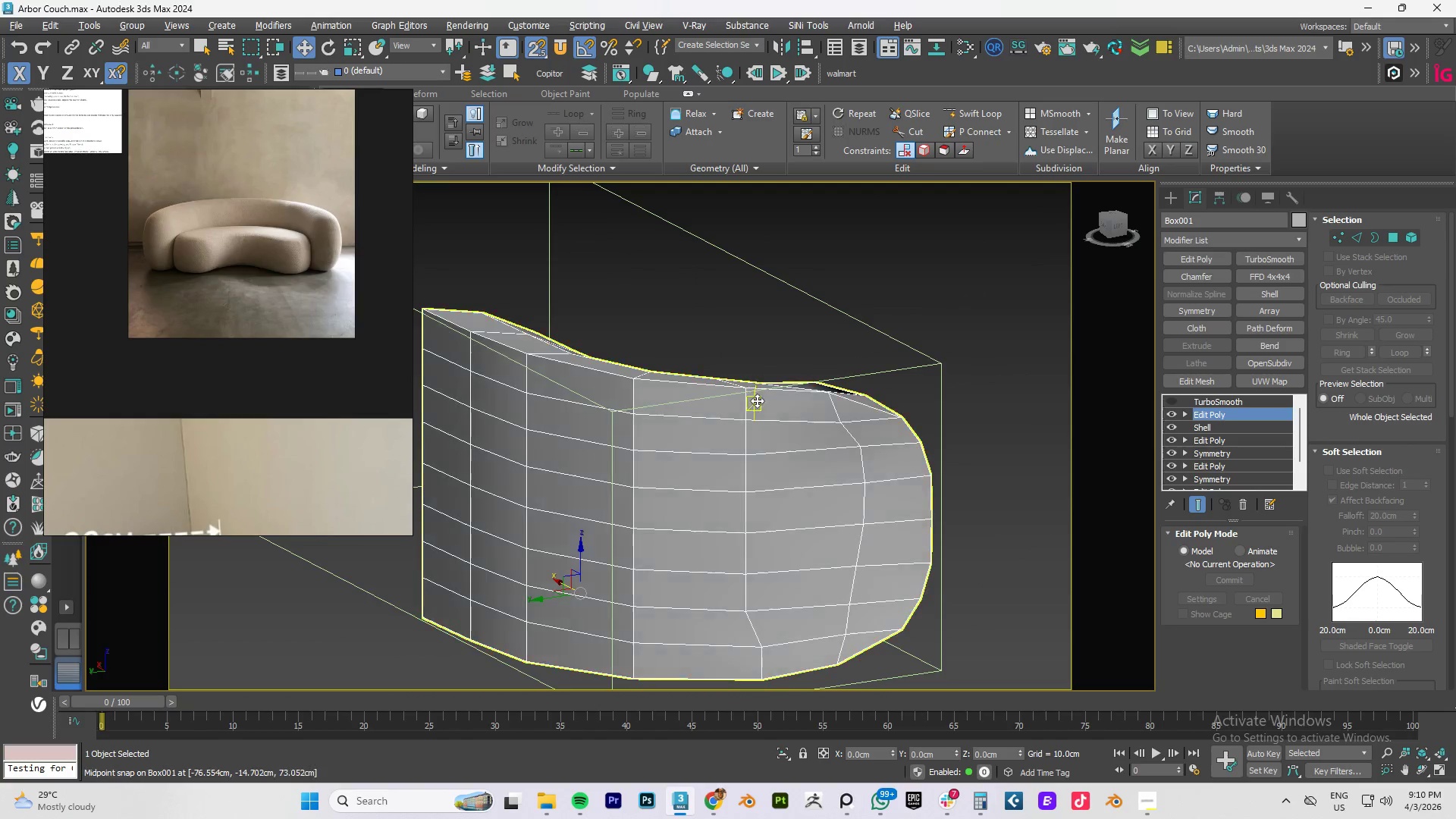 
key(Alt+AltLeft)
 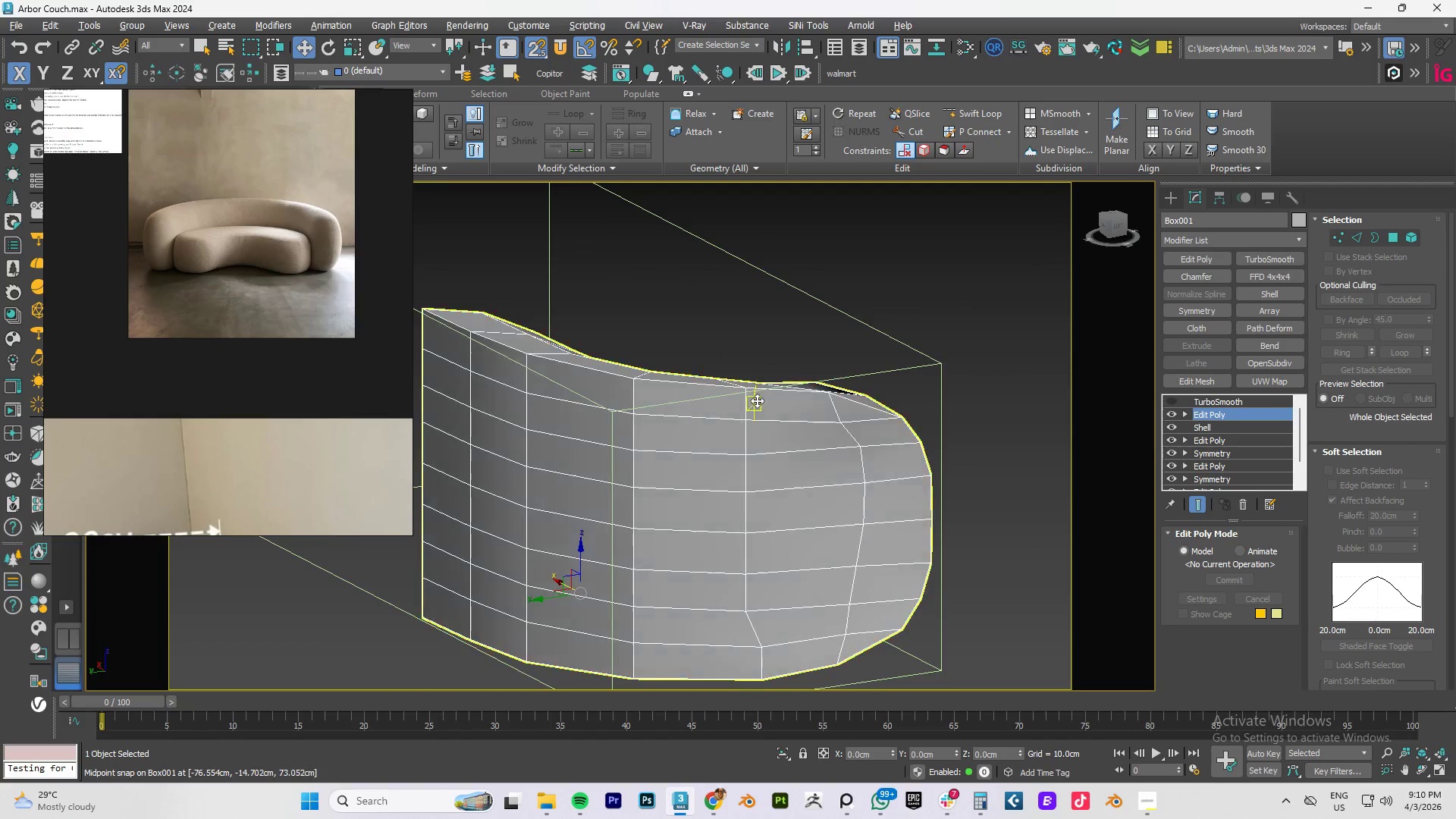 
key(Alt+AltLeft)
 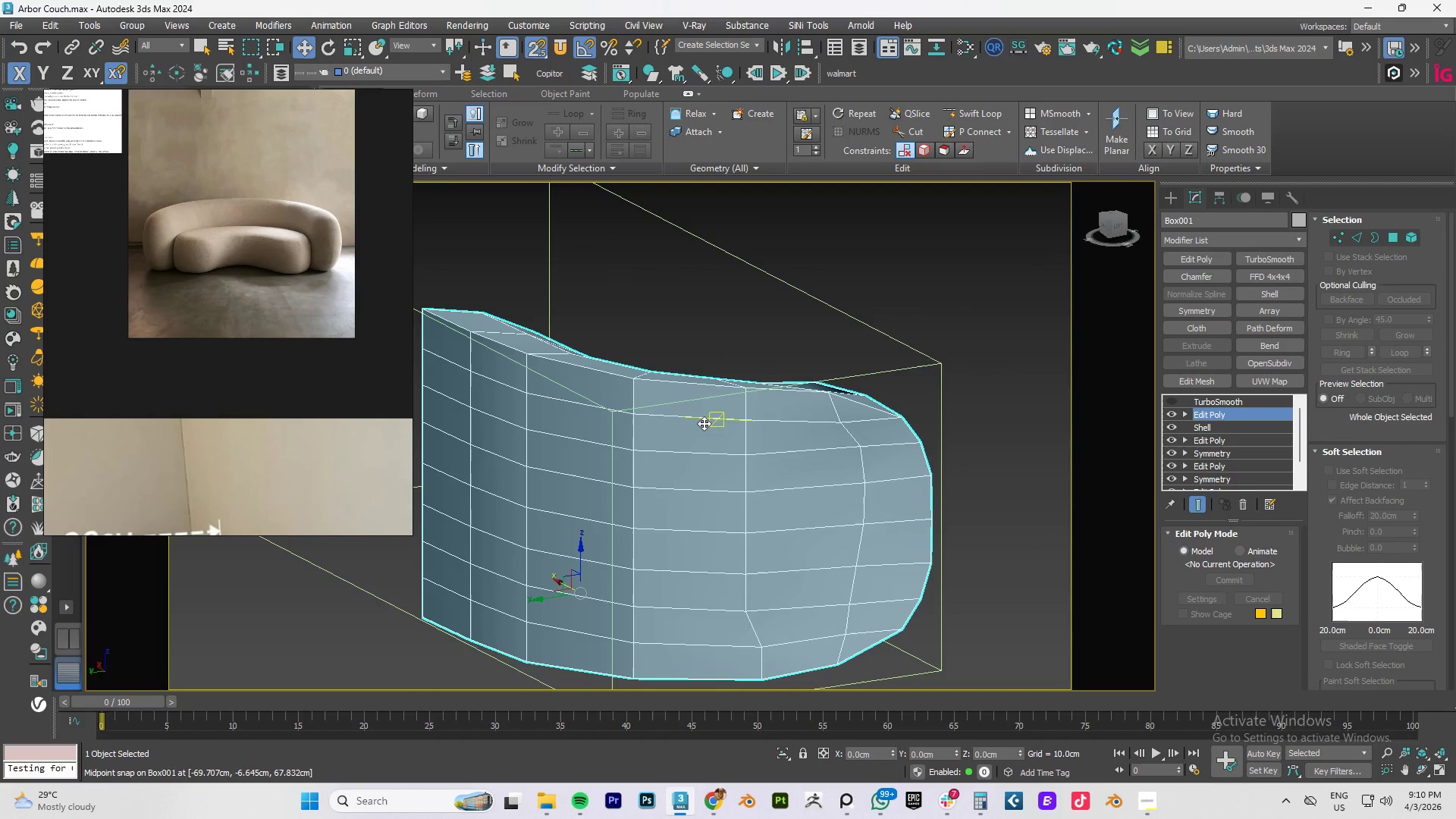 
key(2)
 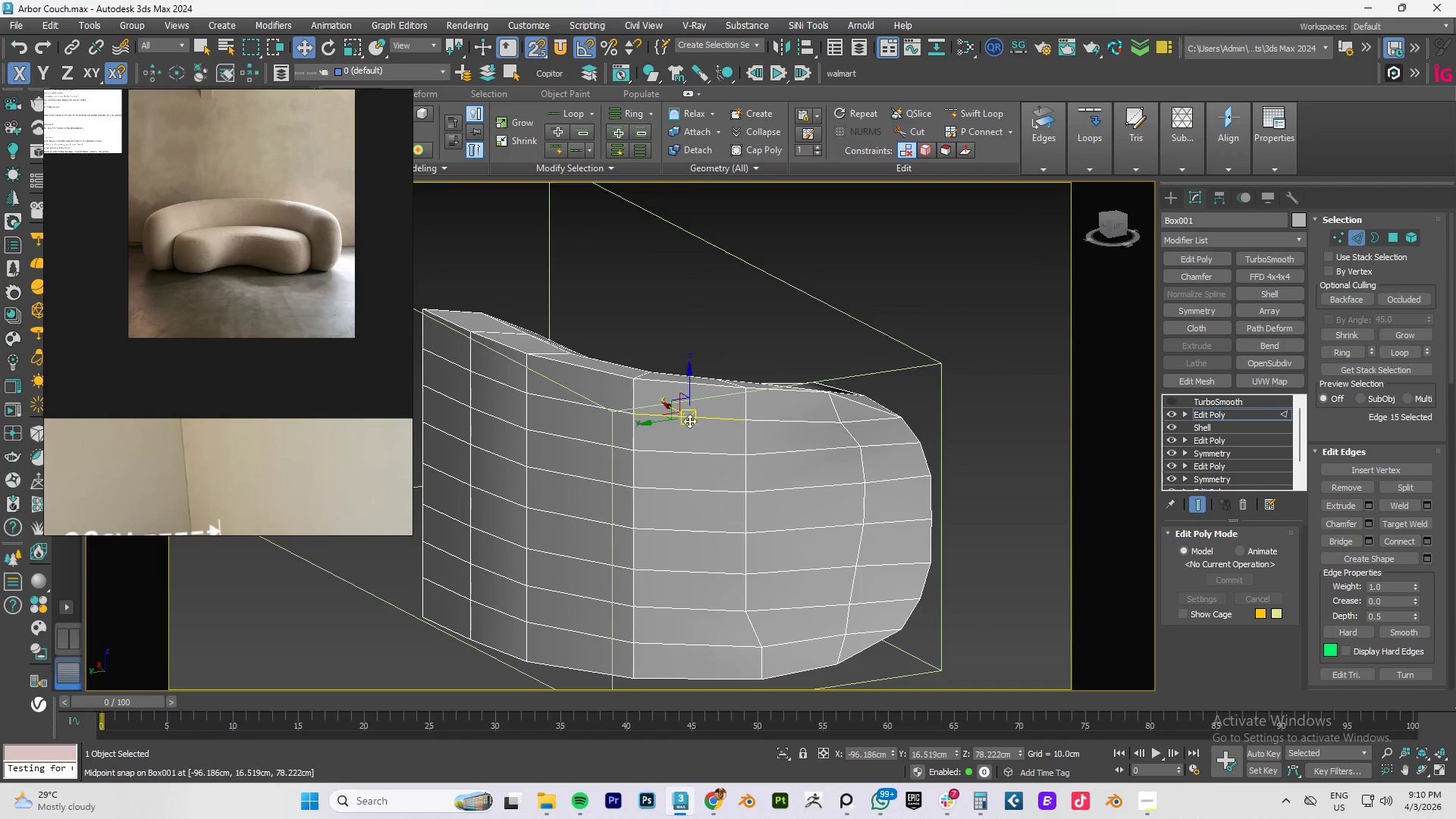 
double_click([689, 421])
 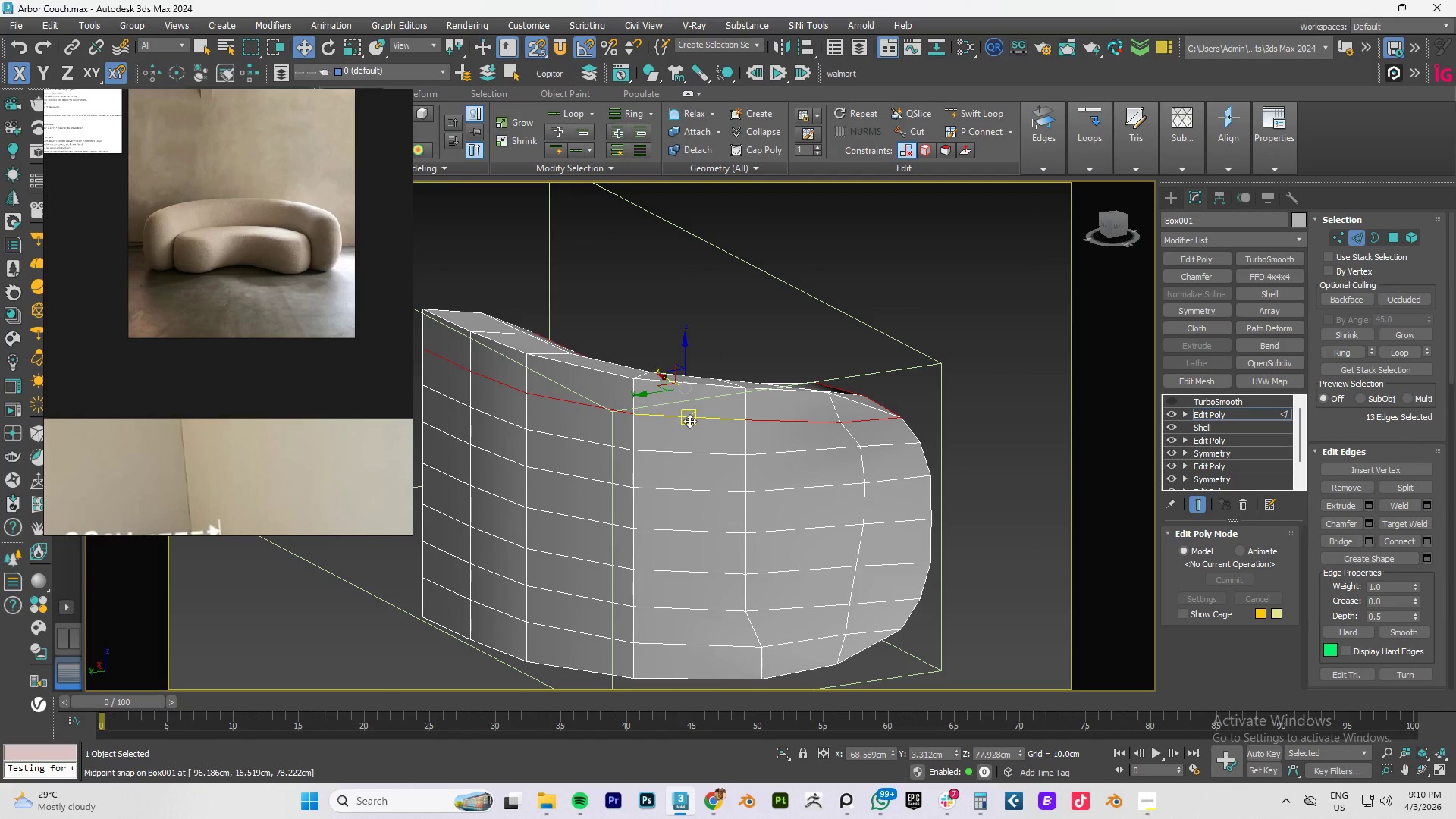 
hold_key(key=AltLeft, duration=1.5)
 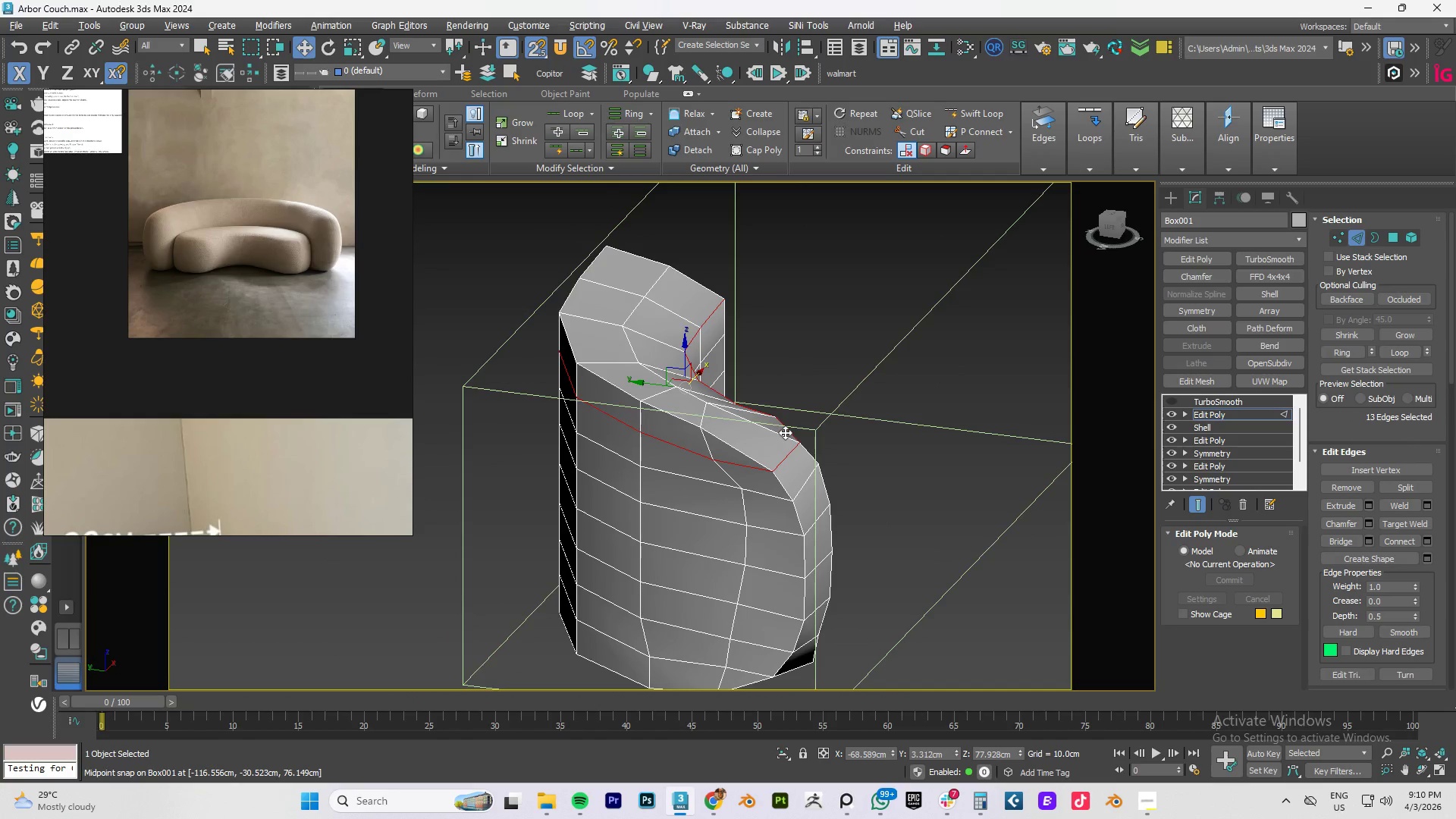 
hold_key(key=AltLeft, duration=1.52)